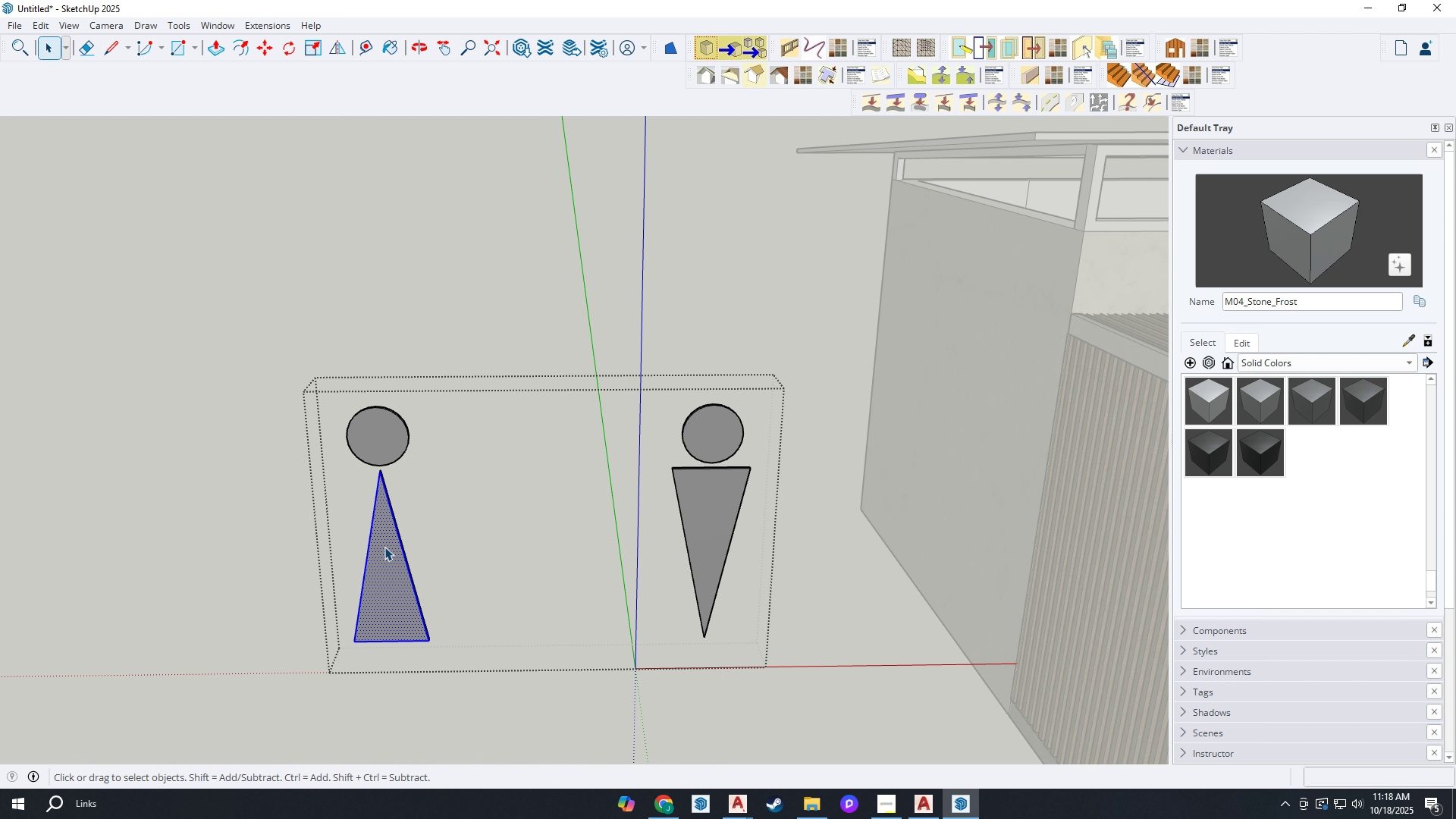 
triple_click([384, 547])
 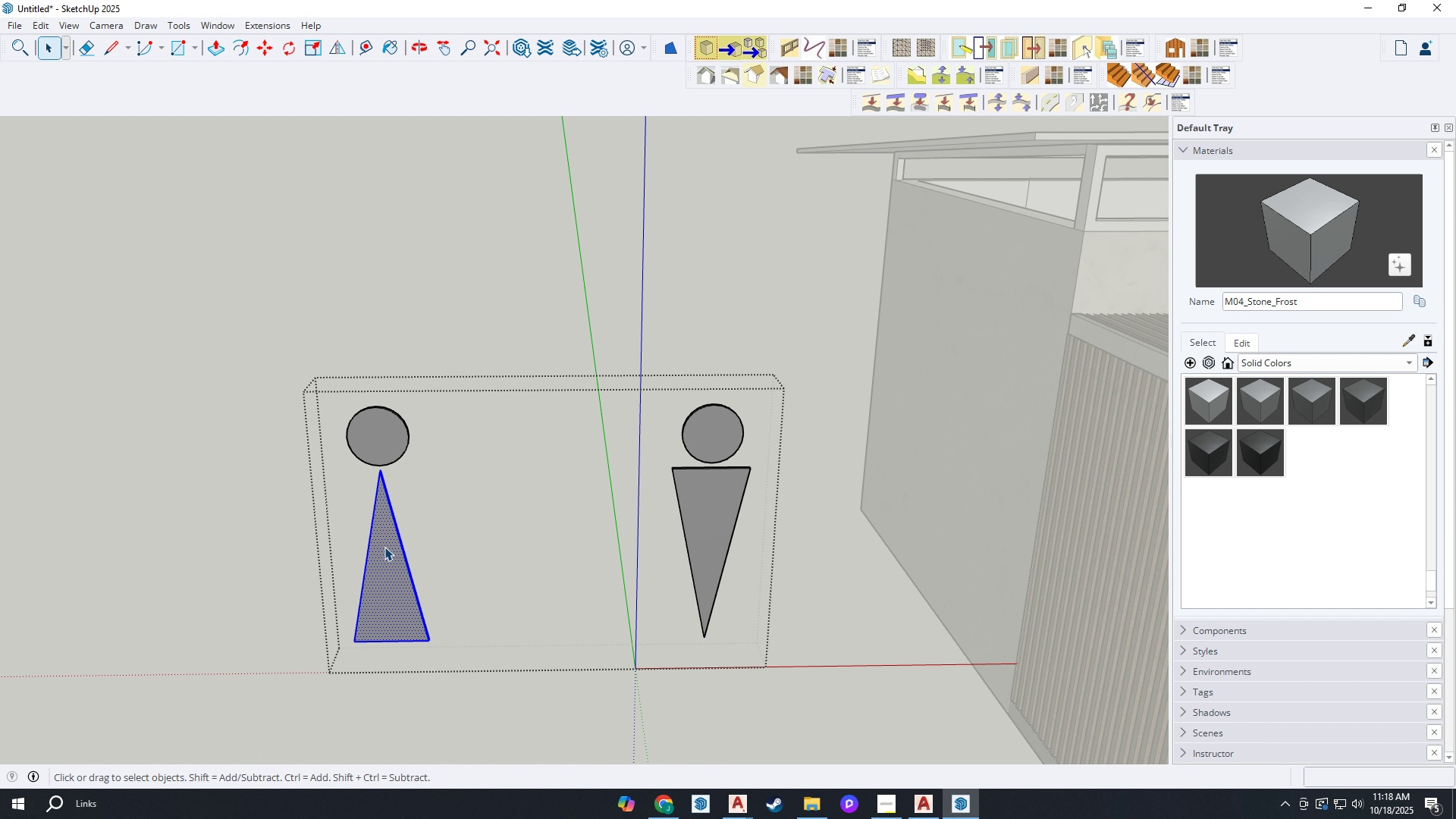 
triple_click([384, 547])
 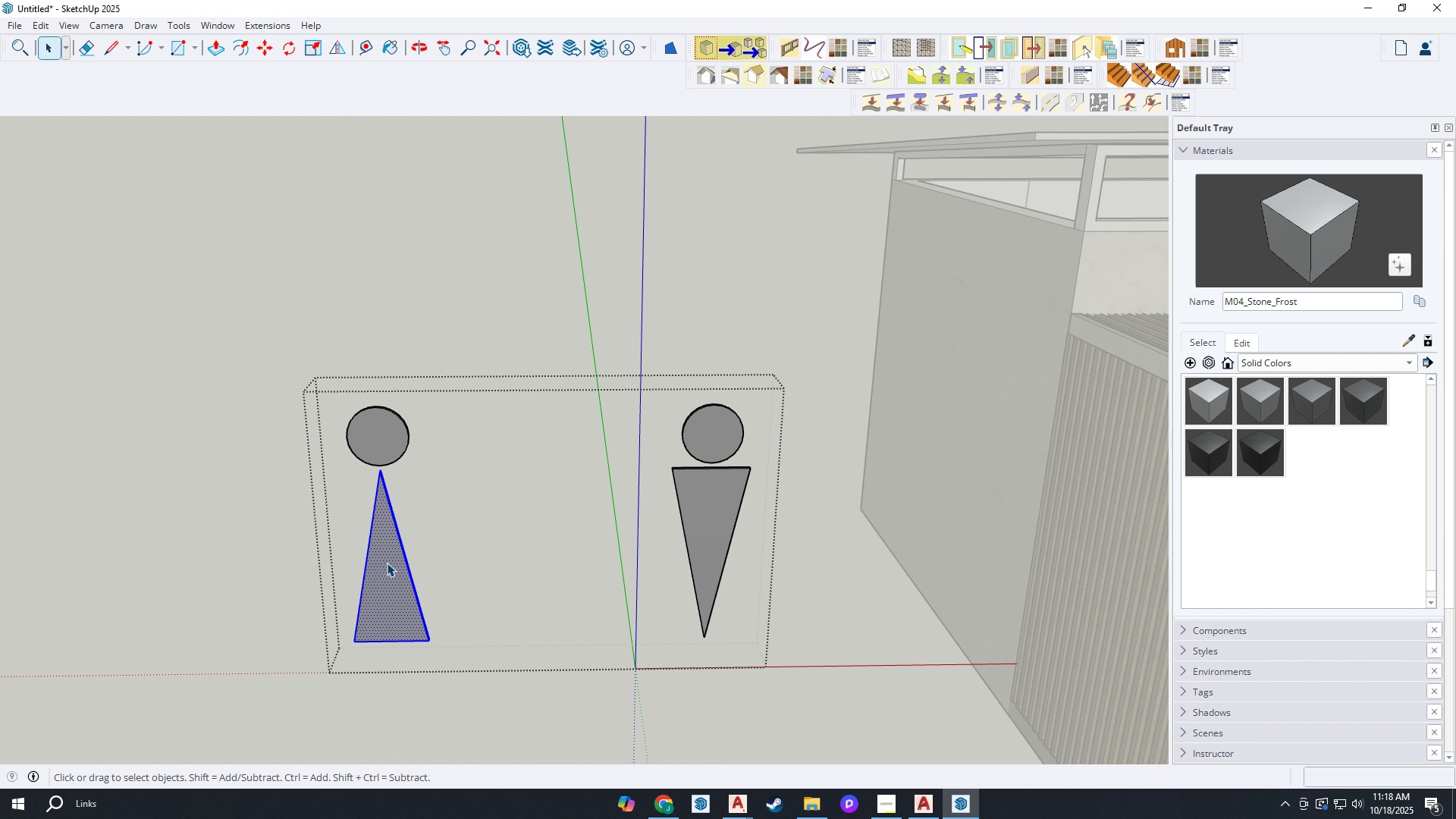 
key(B)
 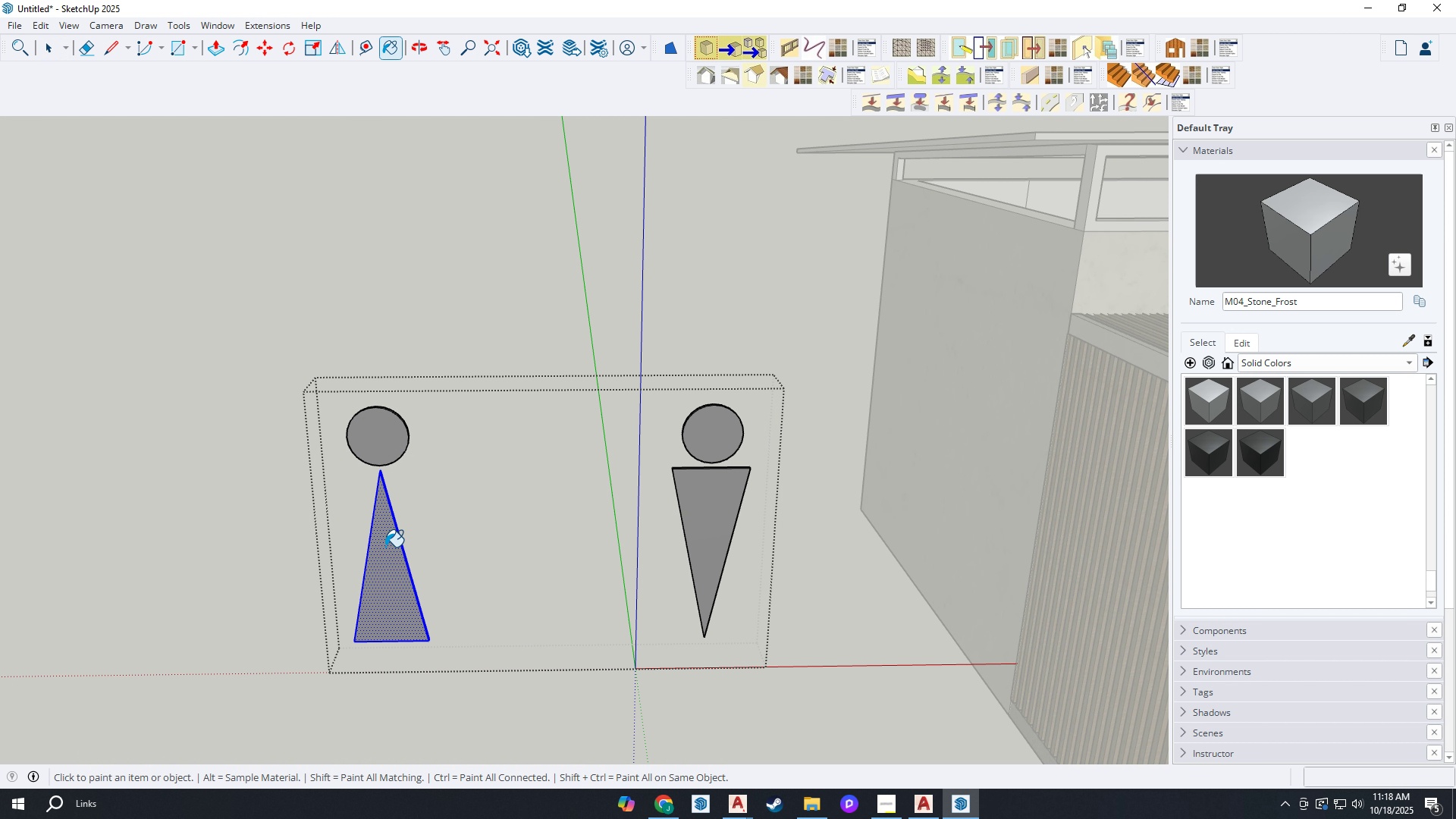 
left_click([385, 547])
 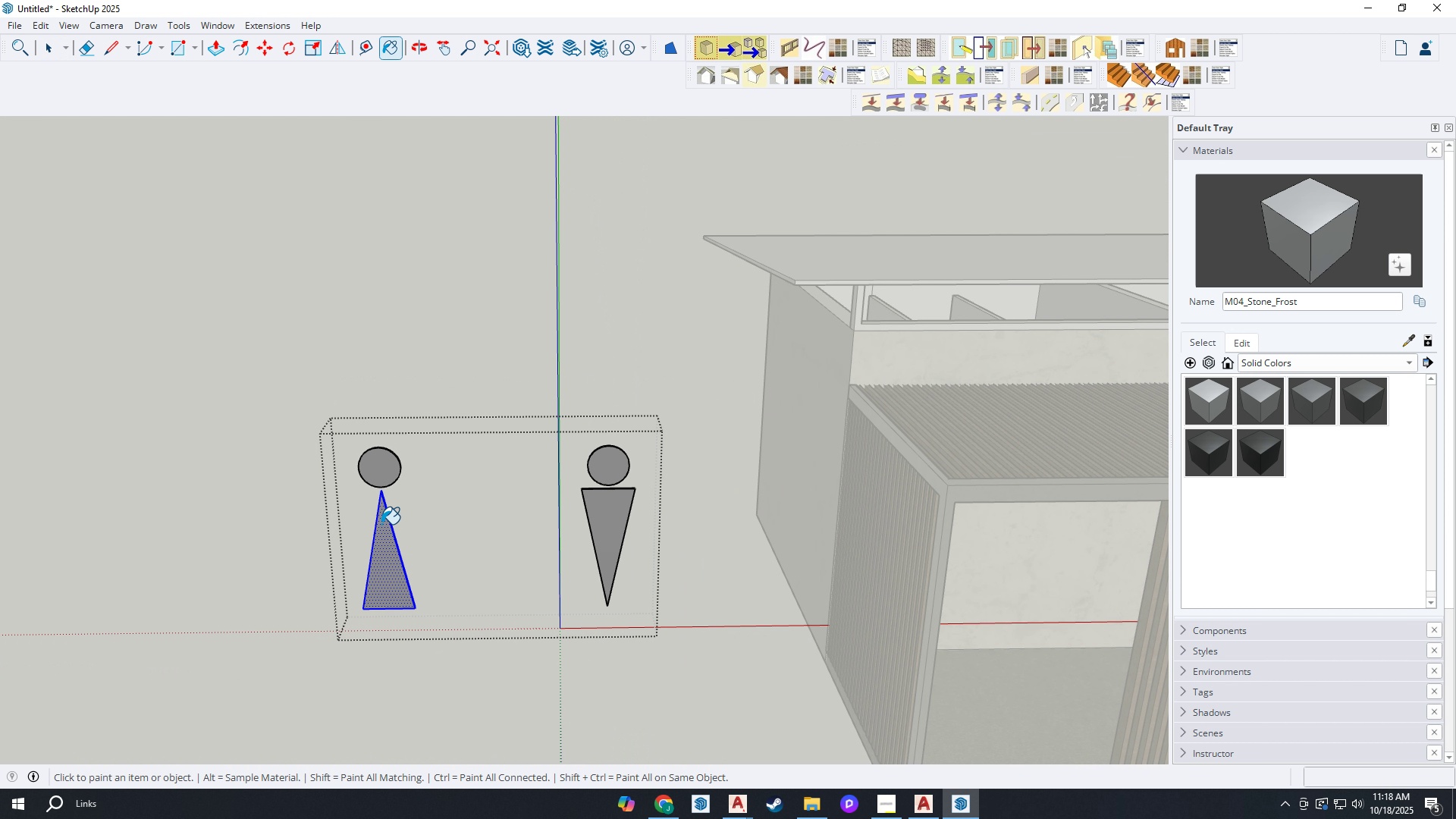 
scroll: coordinate [381, 527], scroll_direction: down, amount: 4.0
 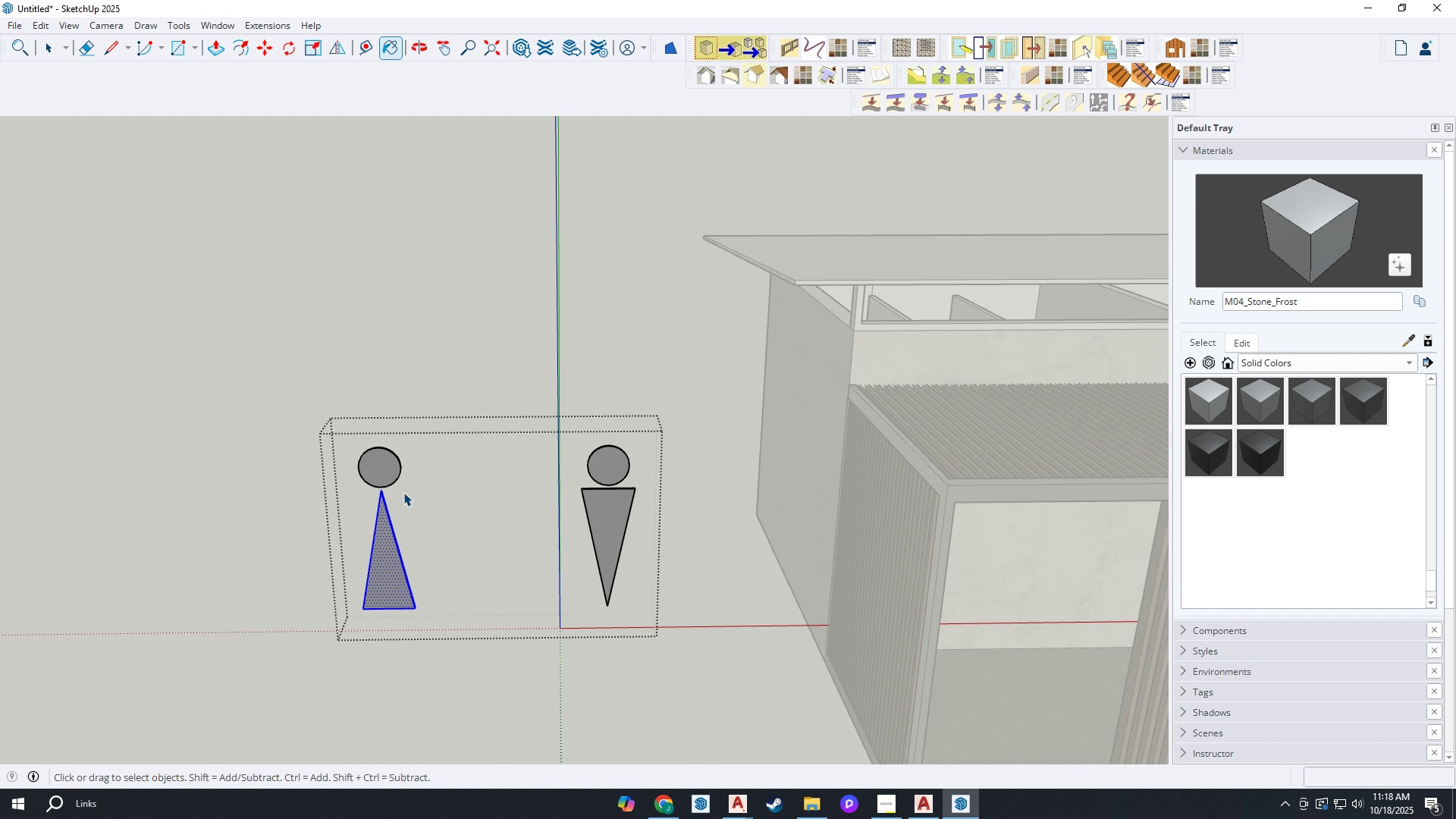 
key(Space)
 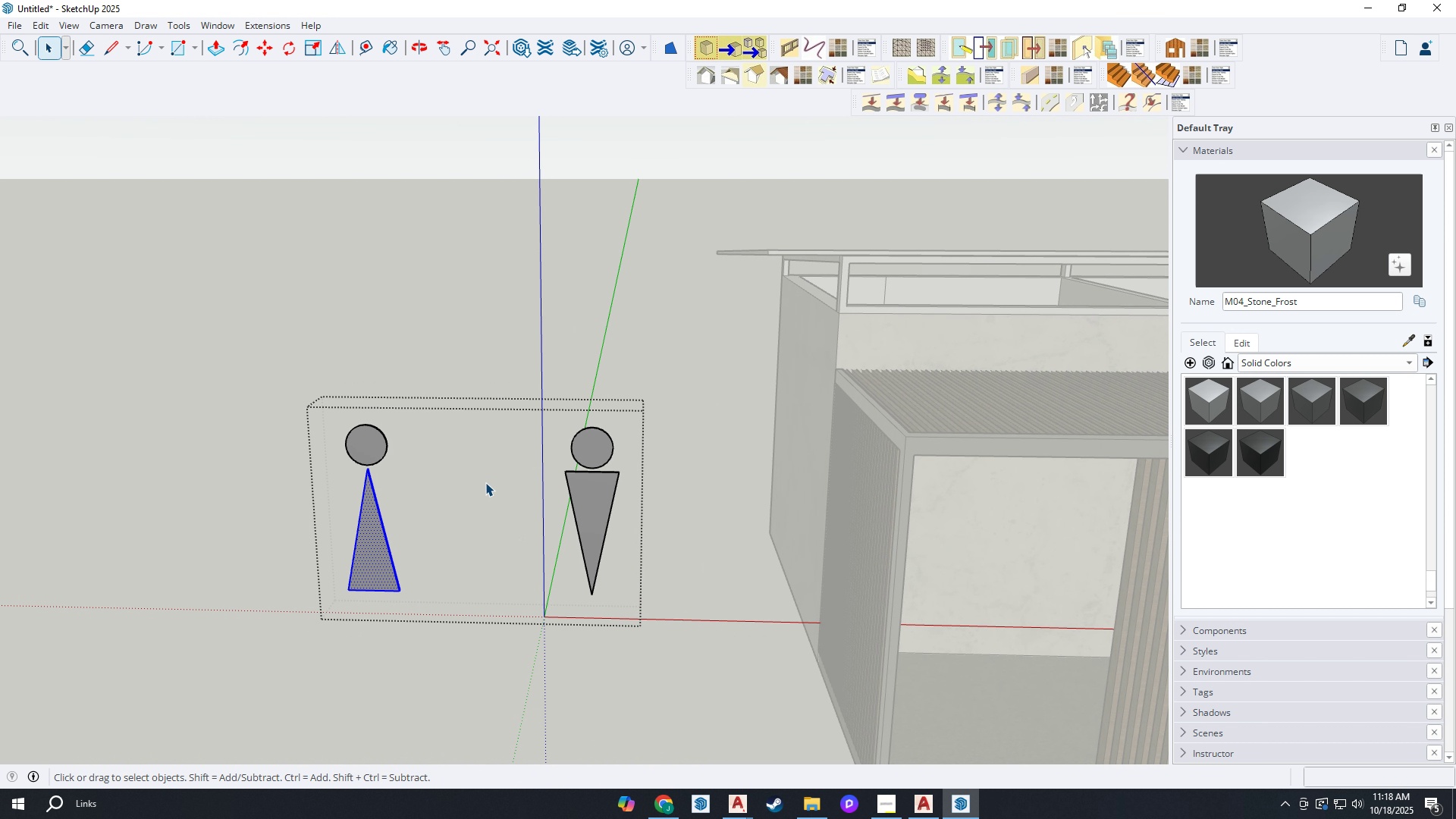 
scroll: coordinate [485, 485], scroll_direction: down, amount: 2.0
 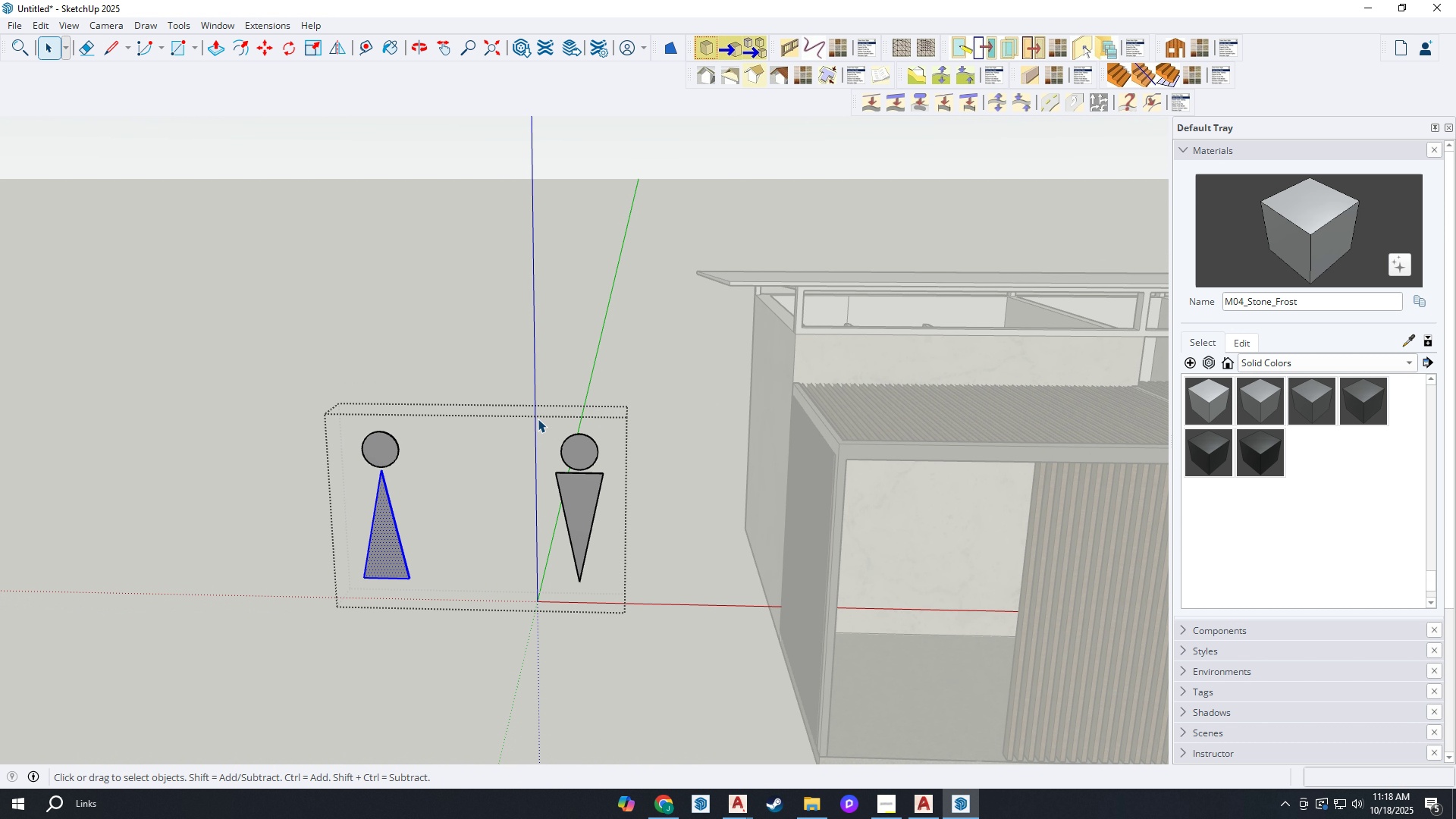 
left_click_drag(start_coordinate=[518, 391], to_coordinate=[707, 720])
 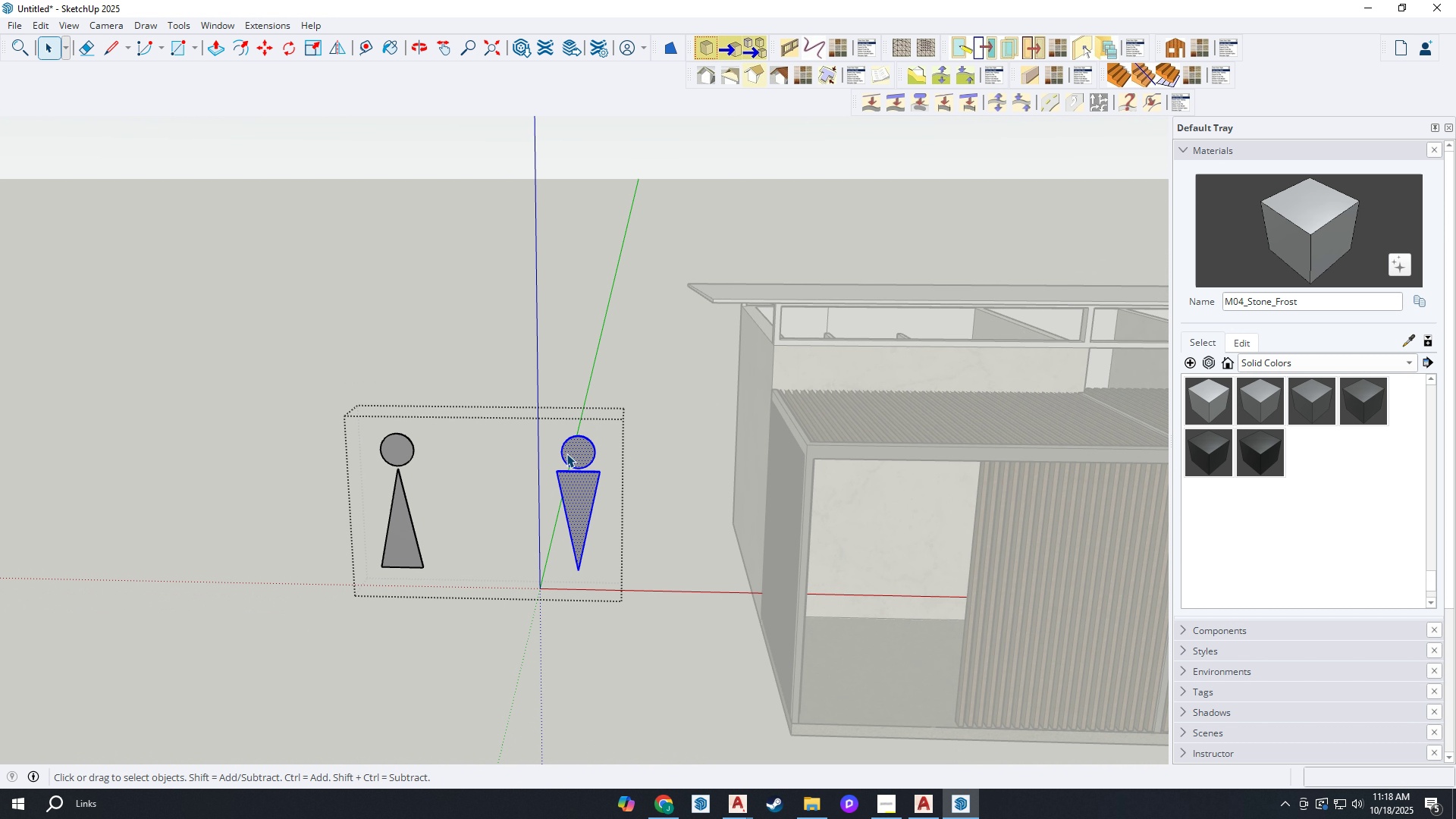 
scroll: coordinate [523, 400], scroll_direction: down, amount: 5.0
 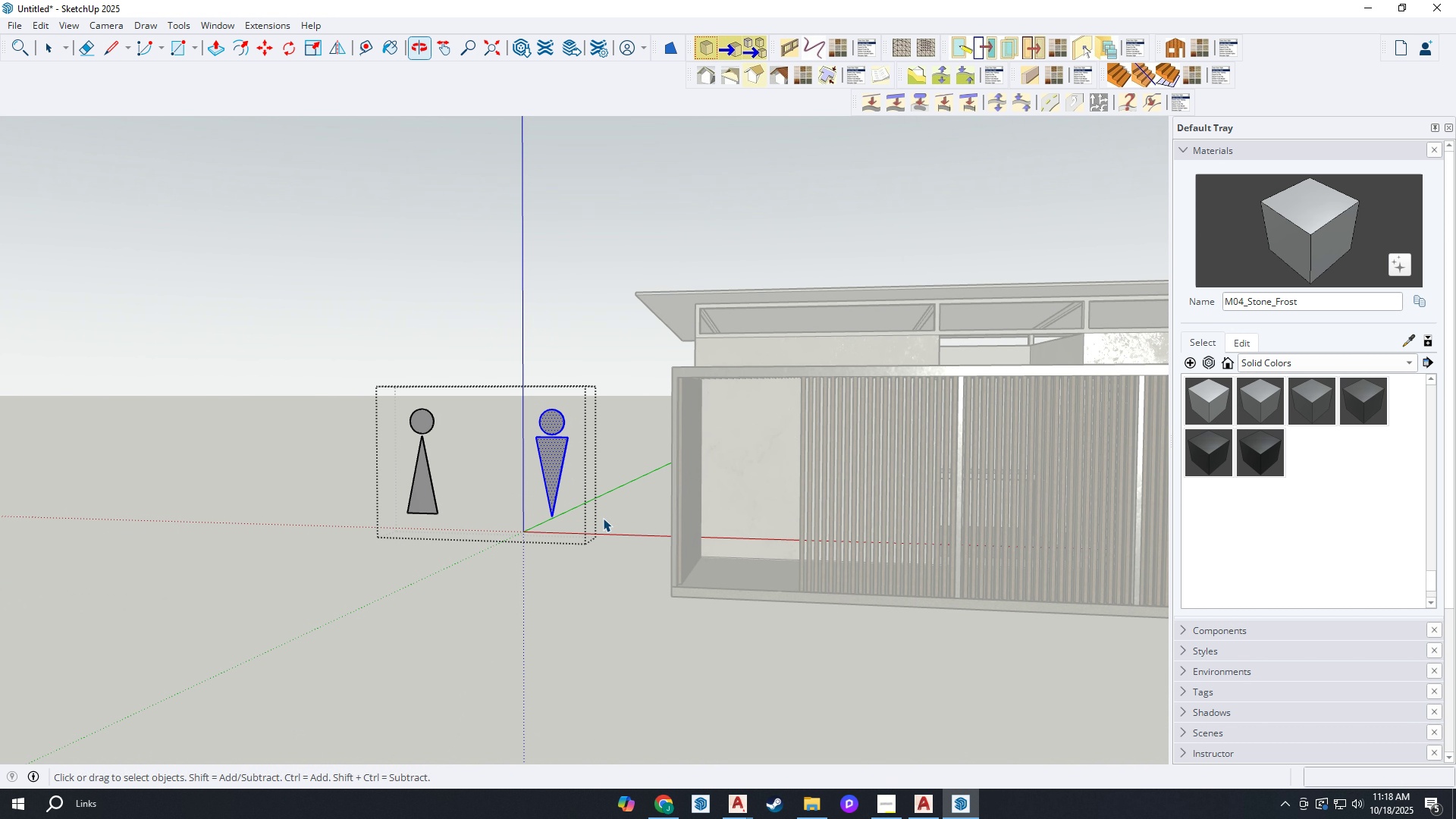 
key(M)
 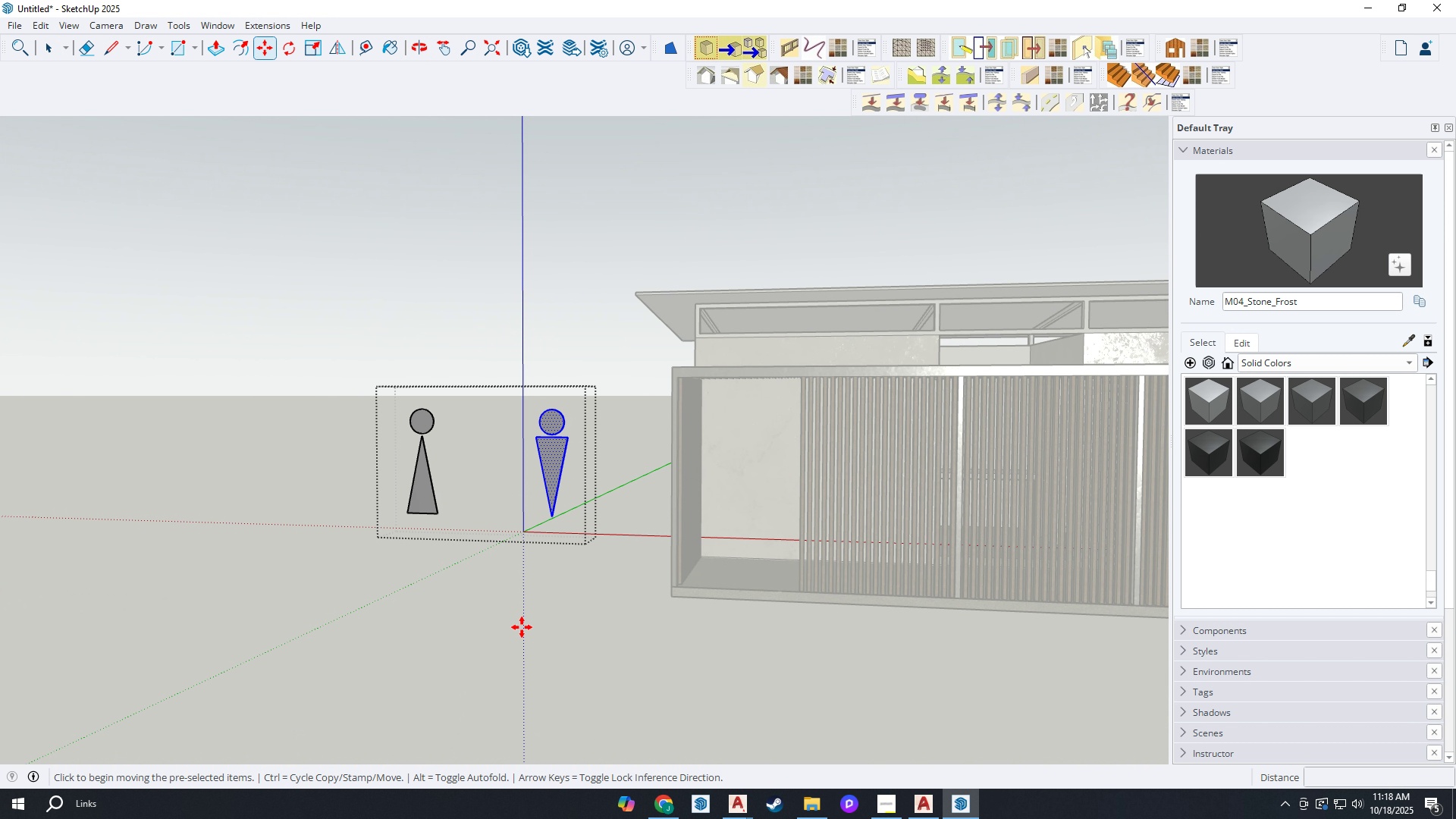 
left_click([522, 627])
 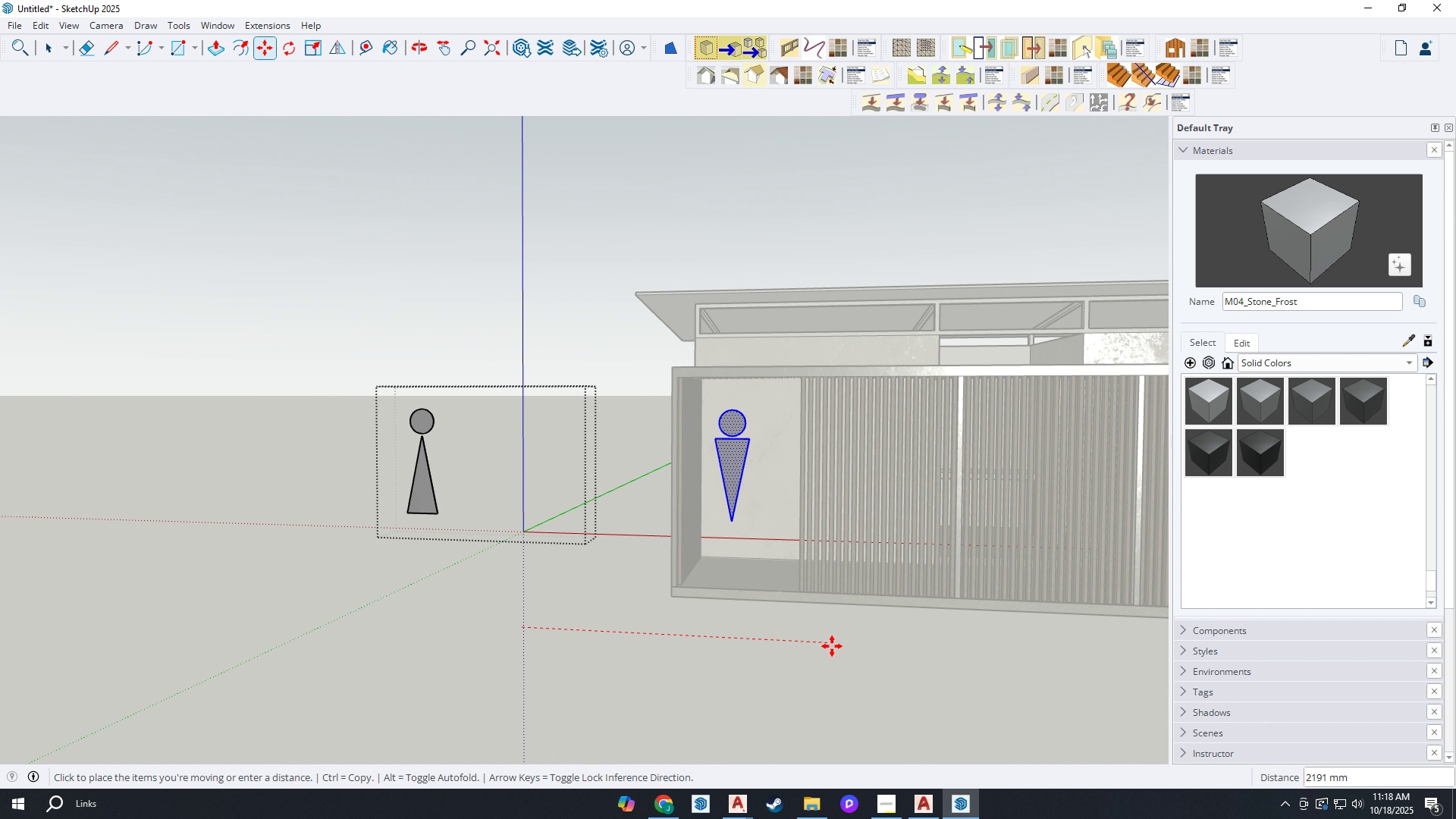 
mouse_move([861, 650])
 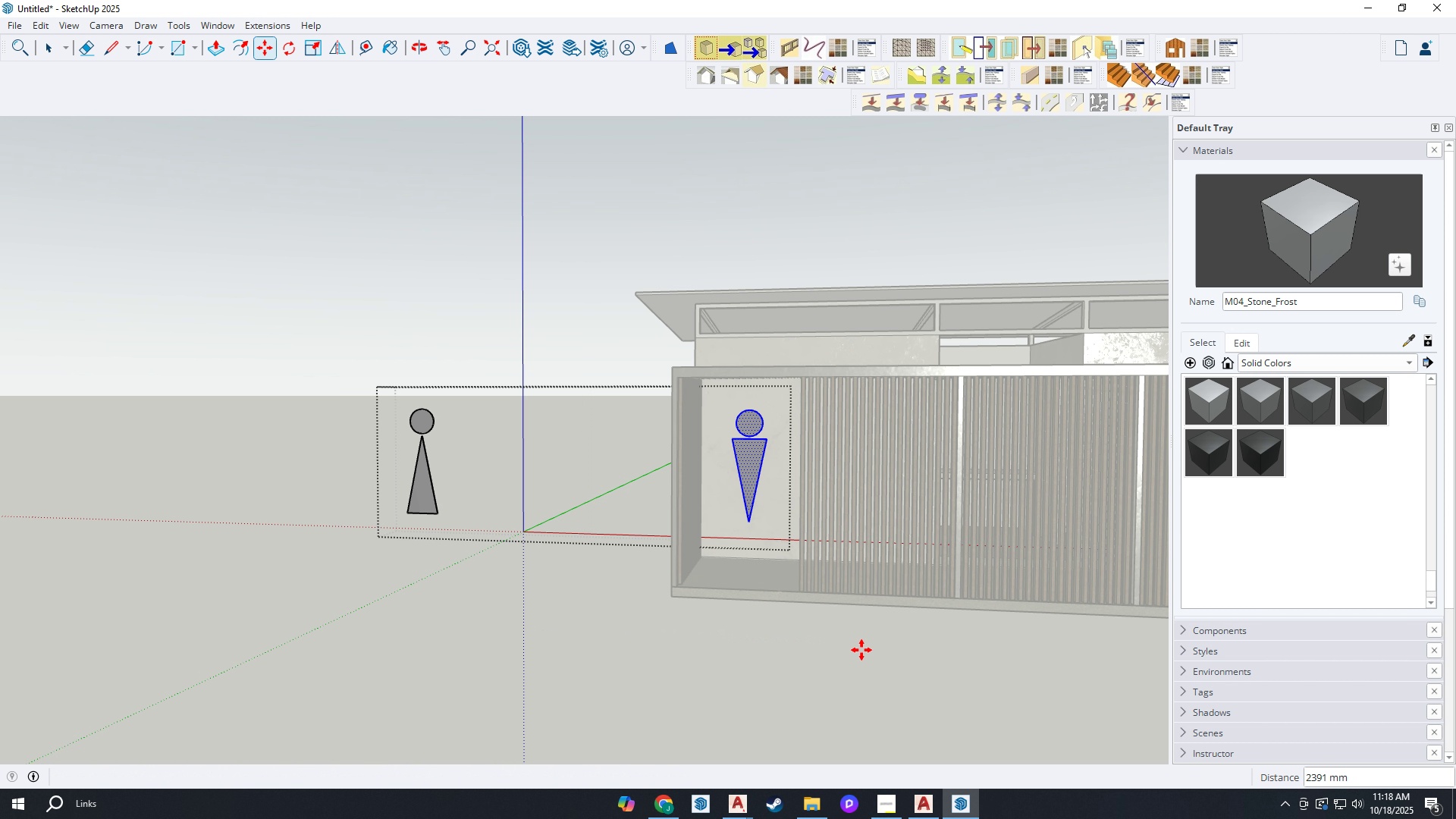 
left_click([861, 650])
 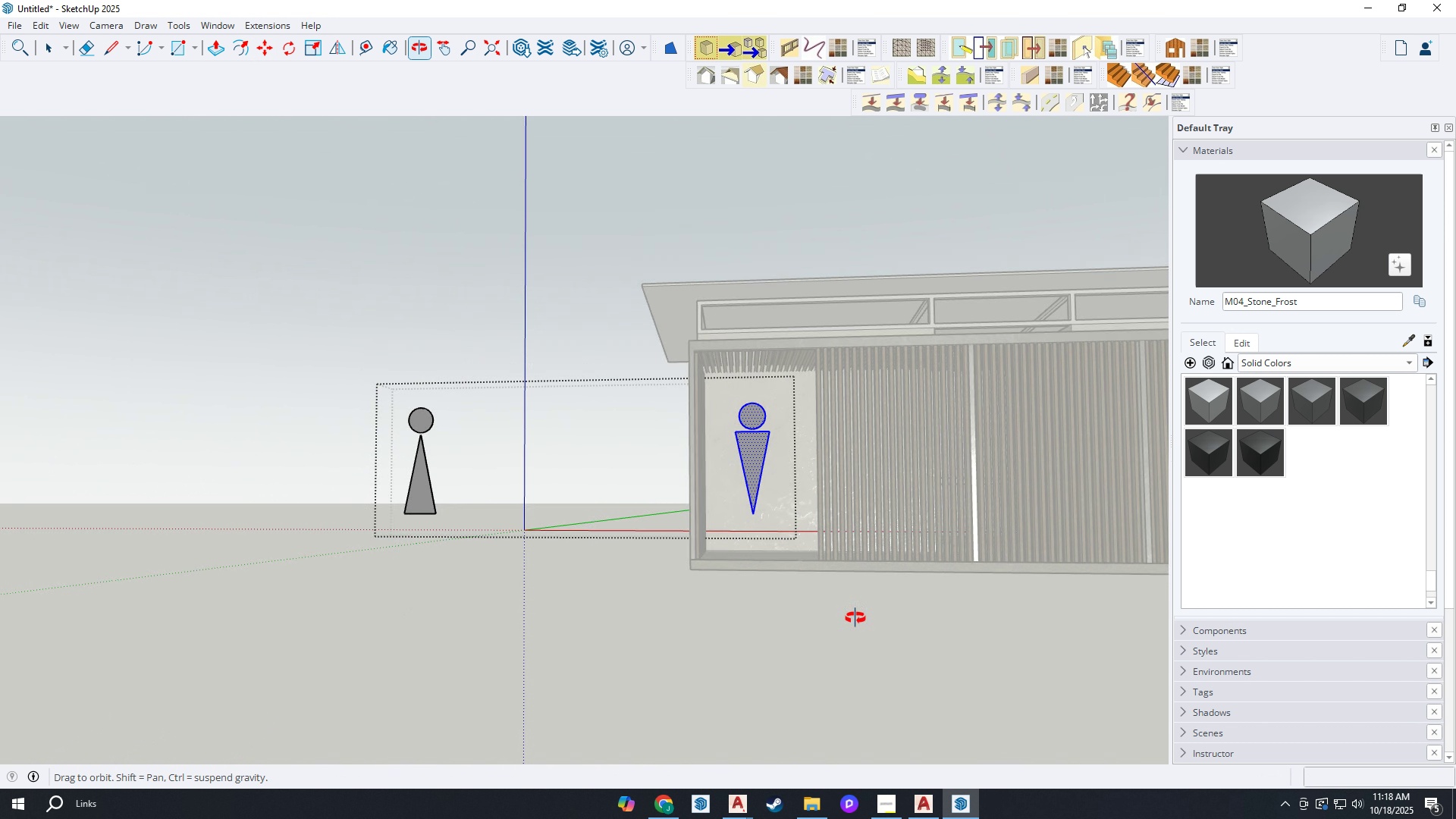 
key(Space)
 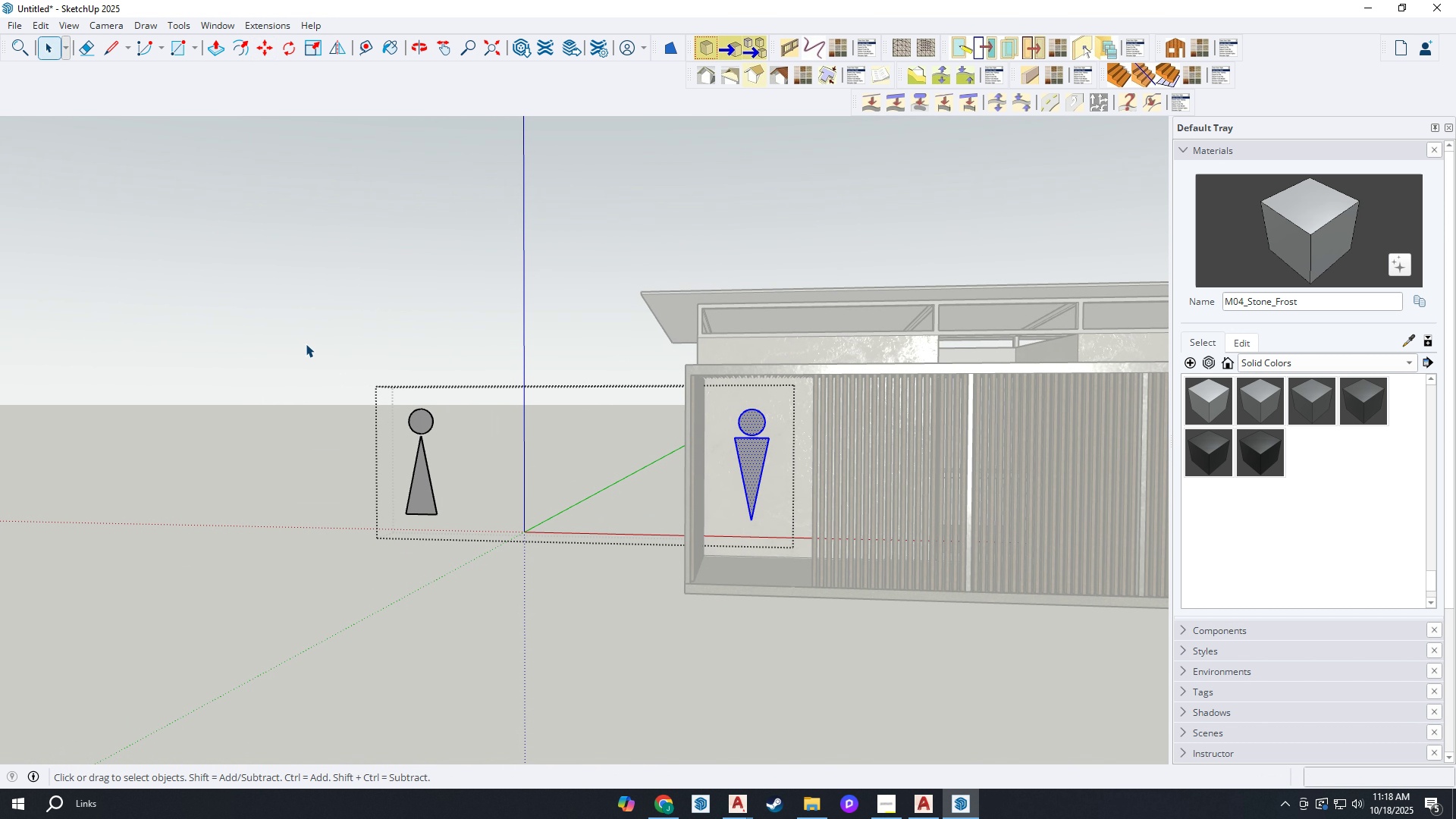 
left_click_drag(start_coordinate=[300, 338], to_coordinate=[491, 650])
 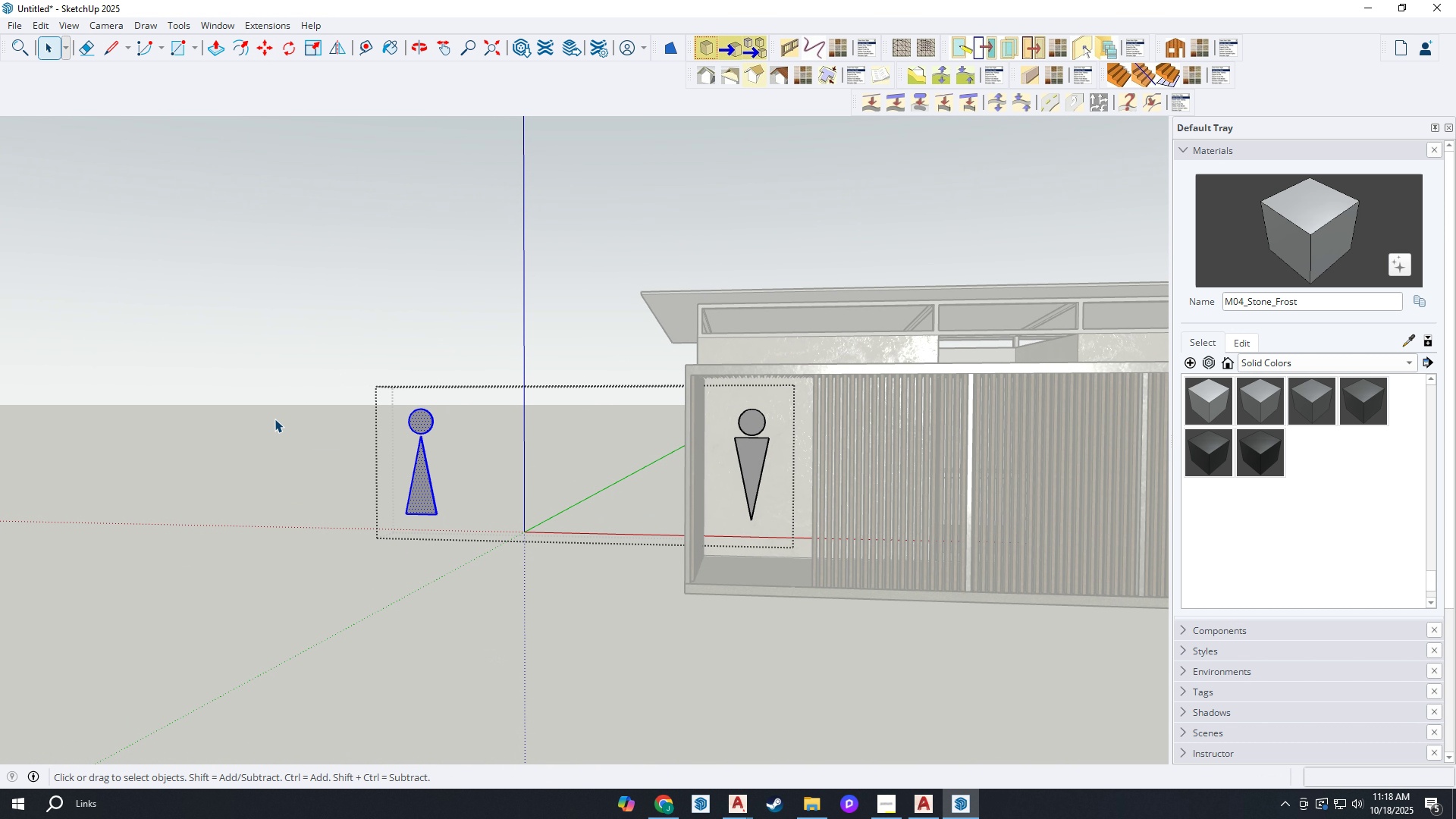 
scroll: coordinate [201, 429], scroll_direction: down, amount: 7.0
 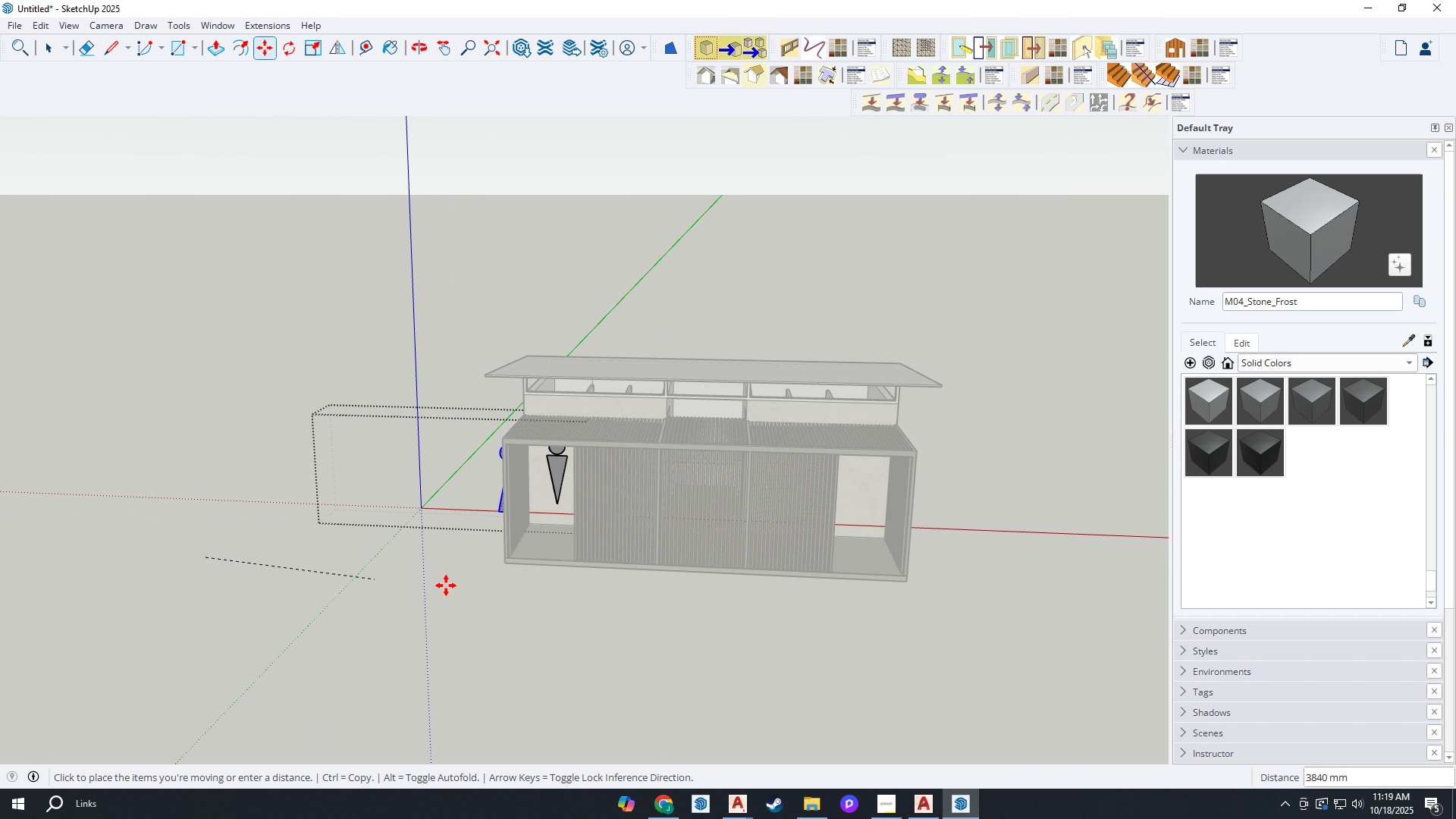 
key(M)
 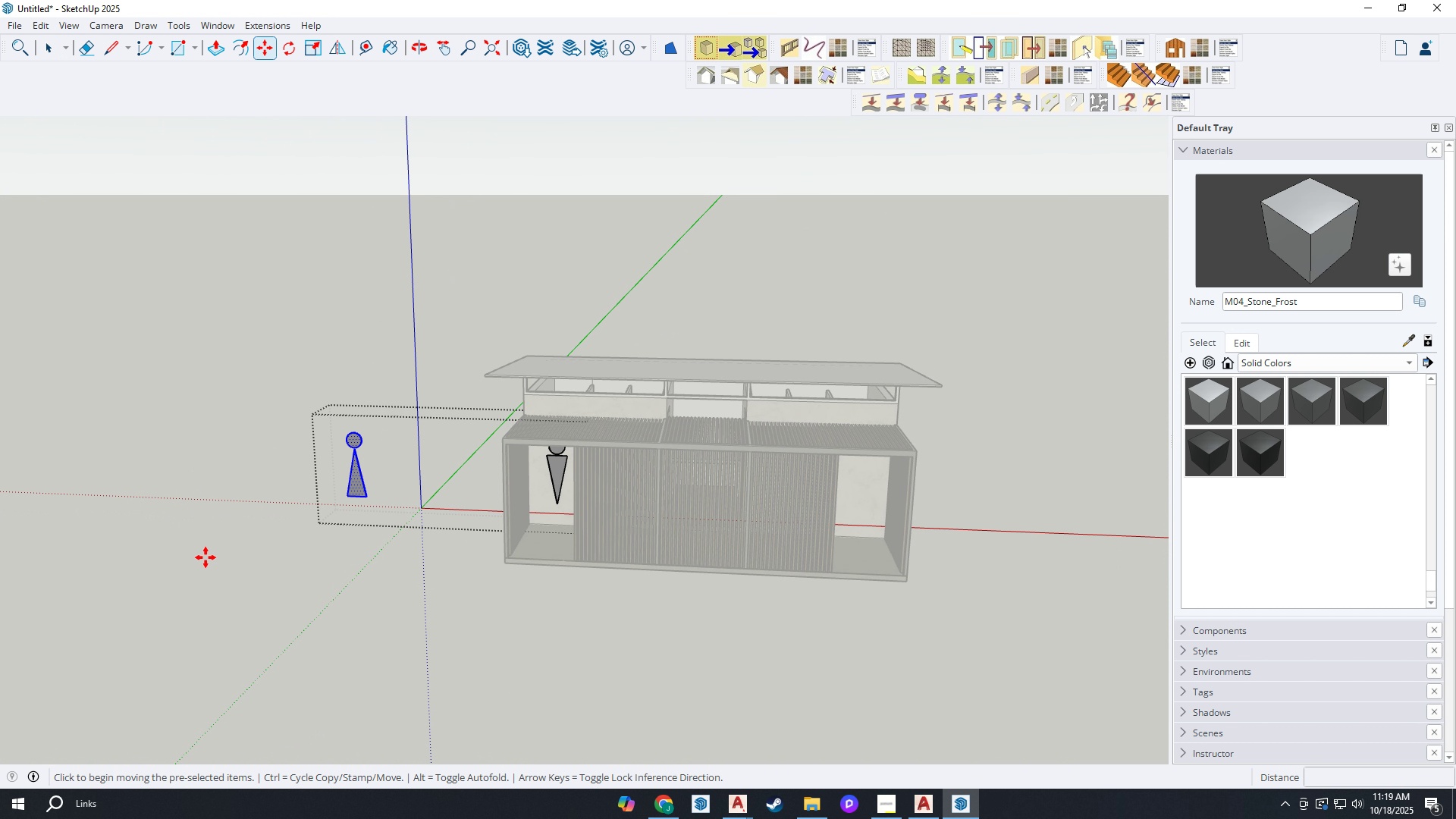 
left_click_drag(start_coordinate=[206, 557], to_coordinate=[225, 560])
 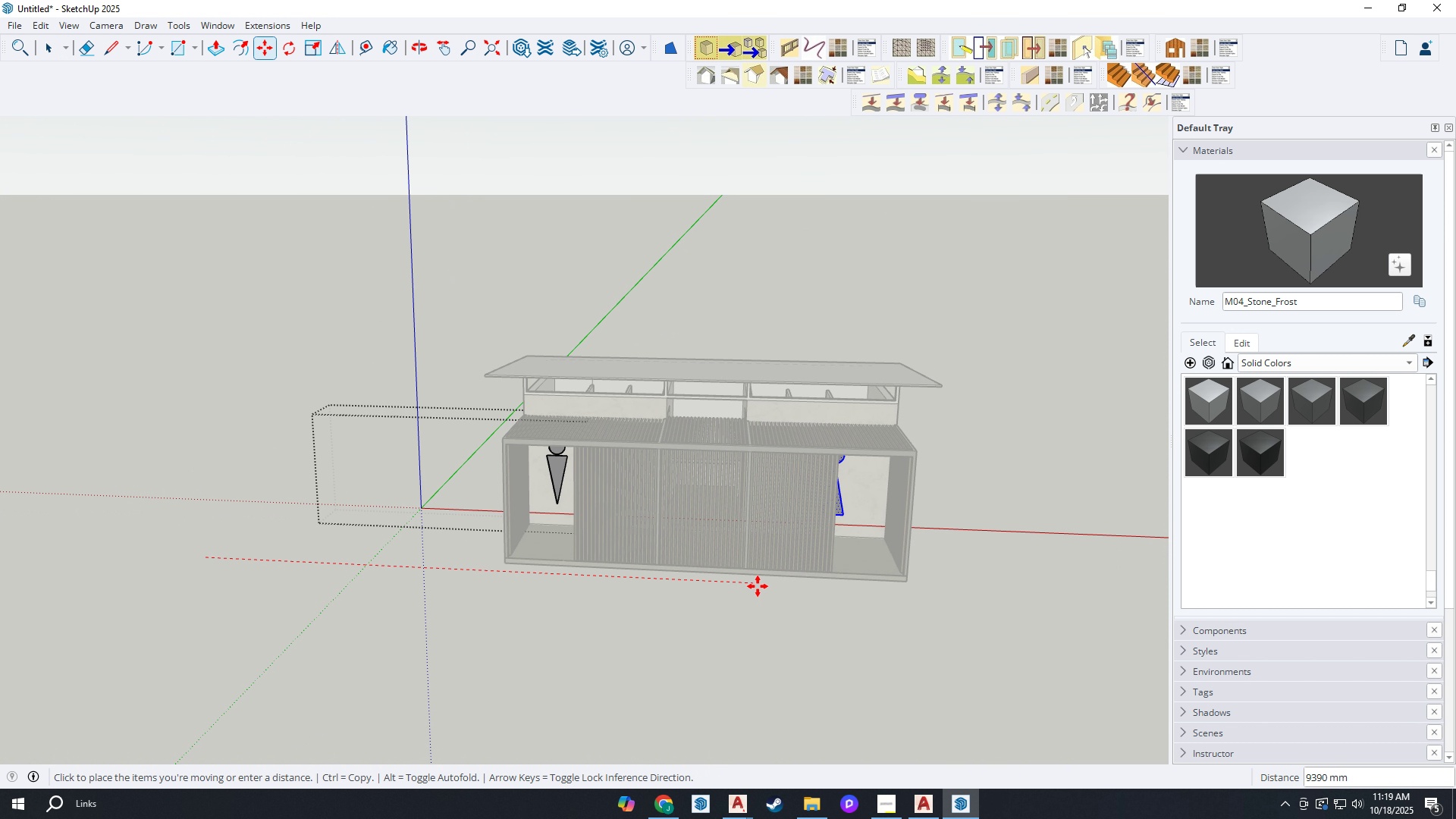 
scroll: coordinate [767, 588], scroll_direction: up, amount: 2.0
 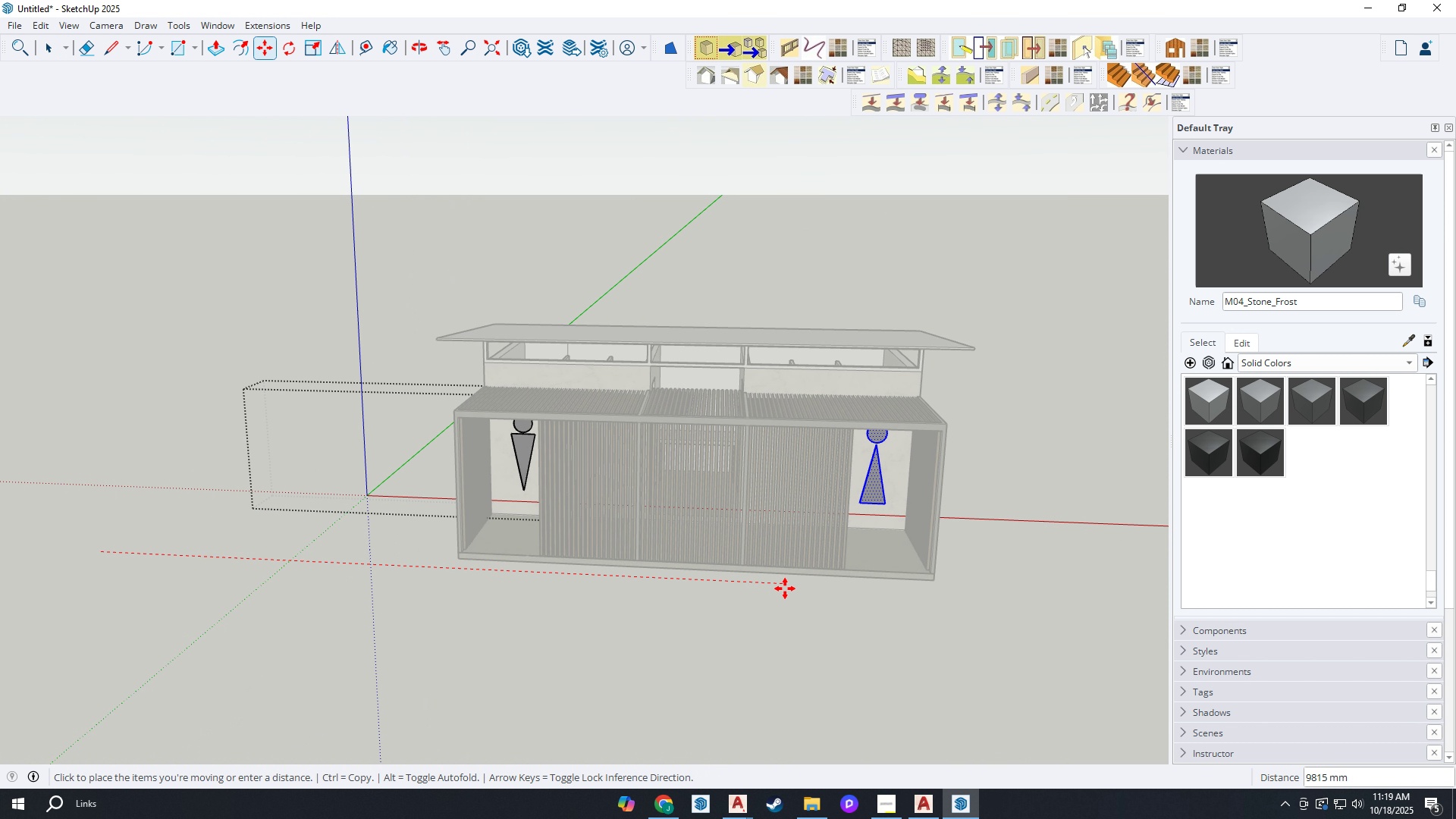 
left_click([785, 588])
 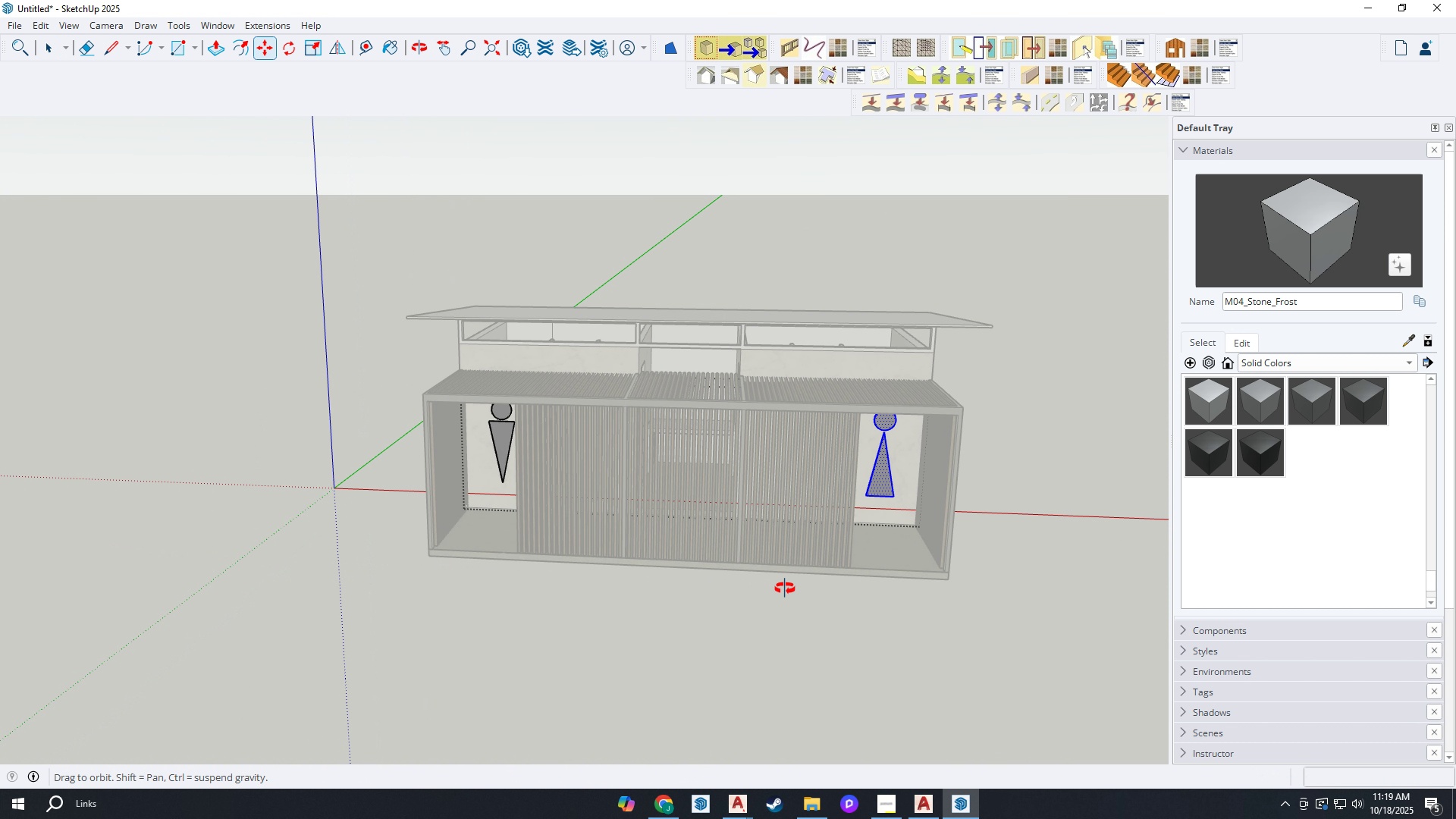 
scroll: coordinate [877, 537], scroll_direction: up, amount: 12.0
 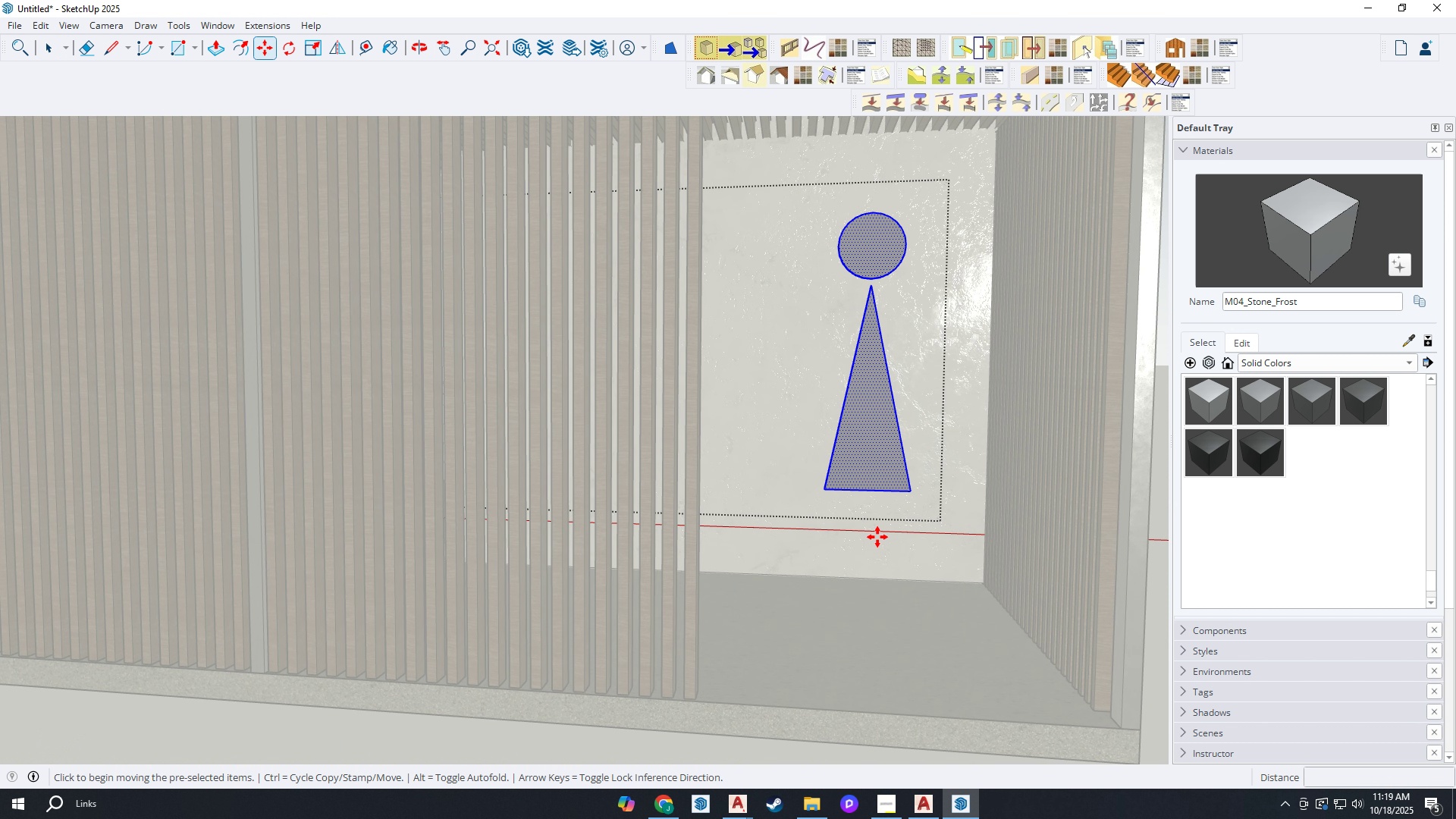 
left_click([877, 537])
 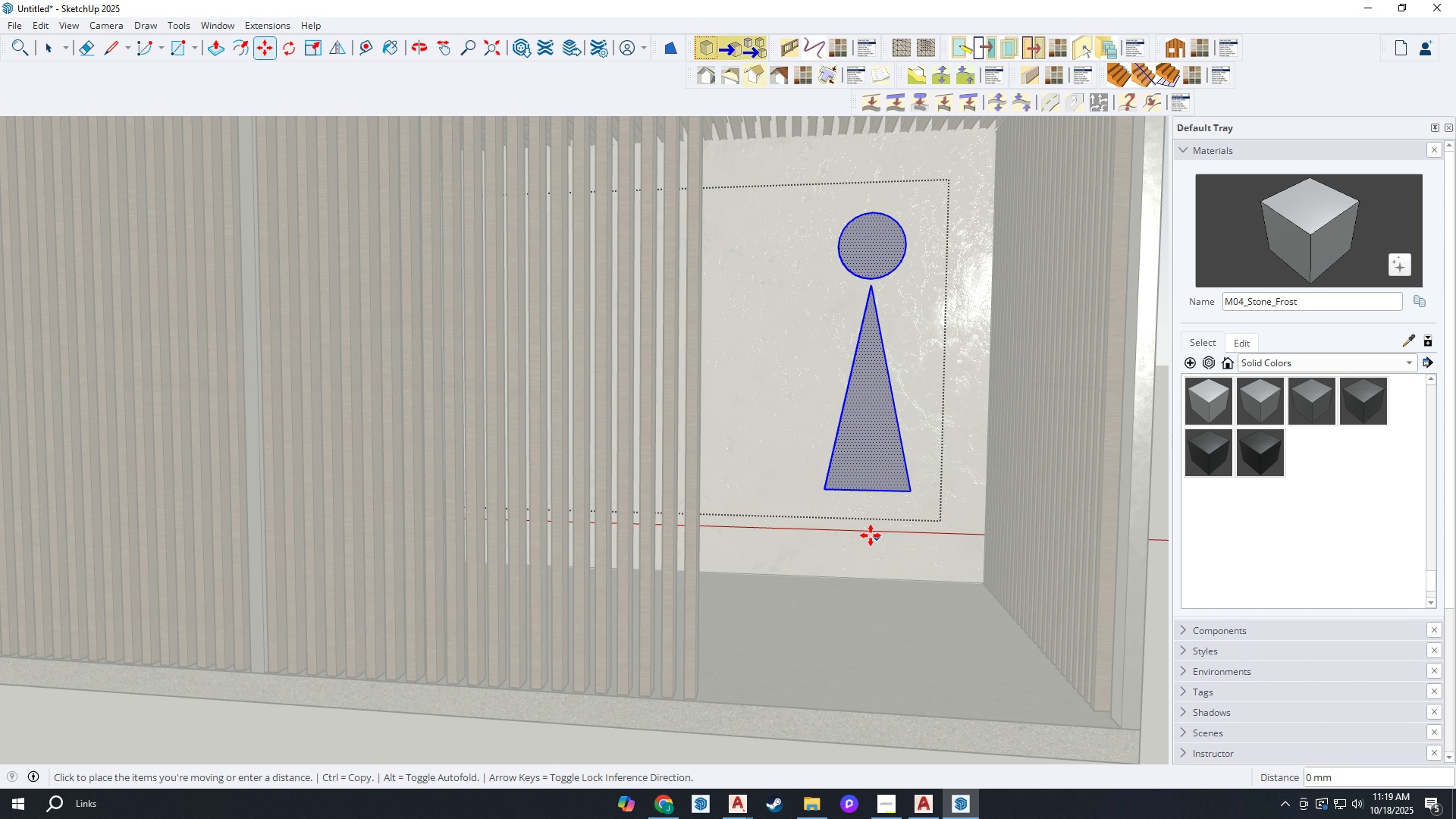 
left_click([871, 535])
 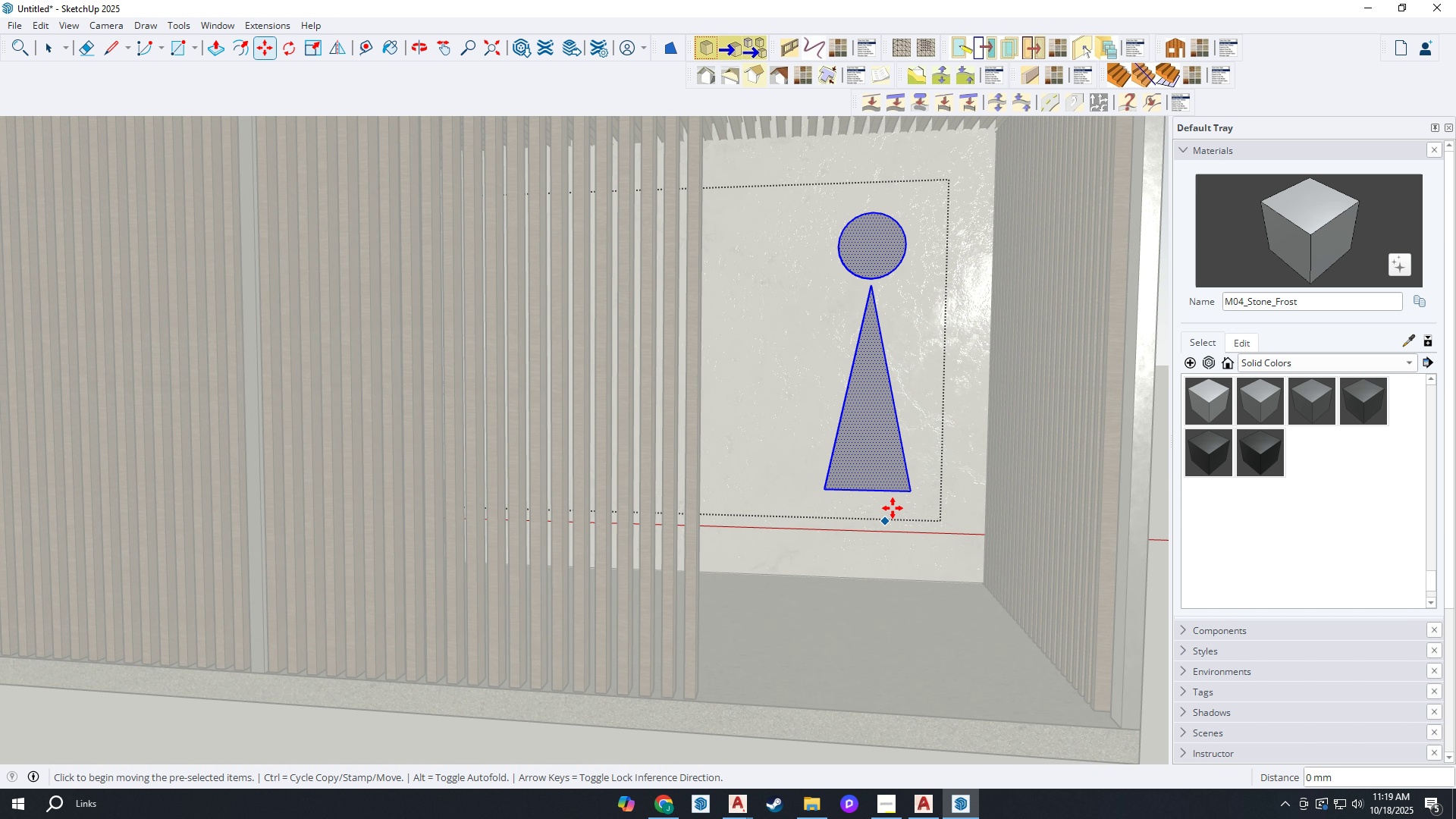 
scroll: coordinate [648, 507], scroll_direction: down, amount: 13.0
 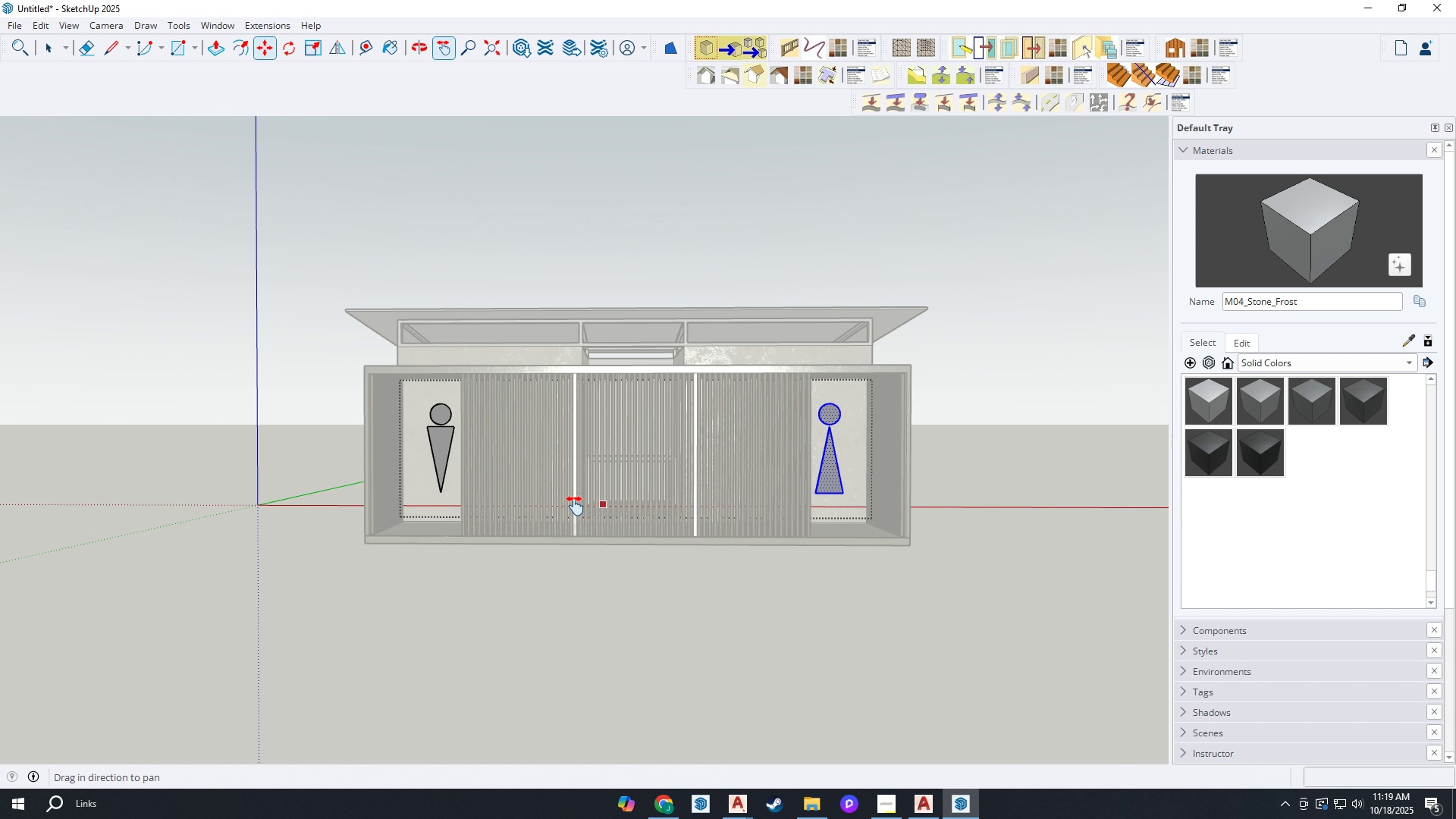 
key(H)
 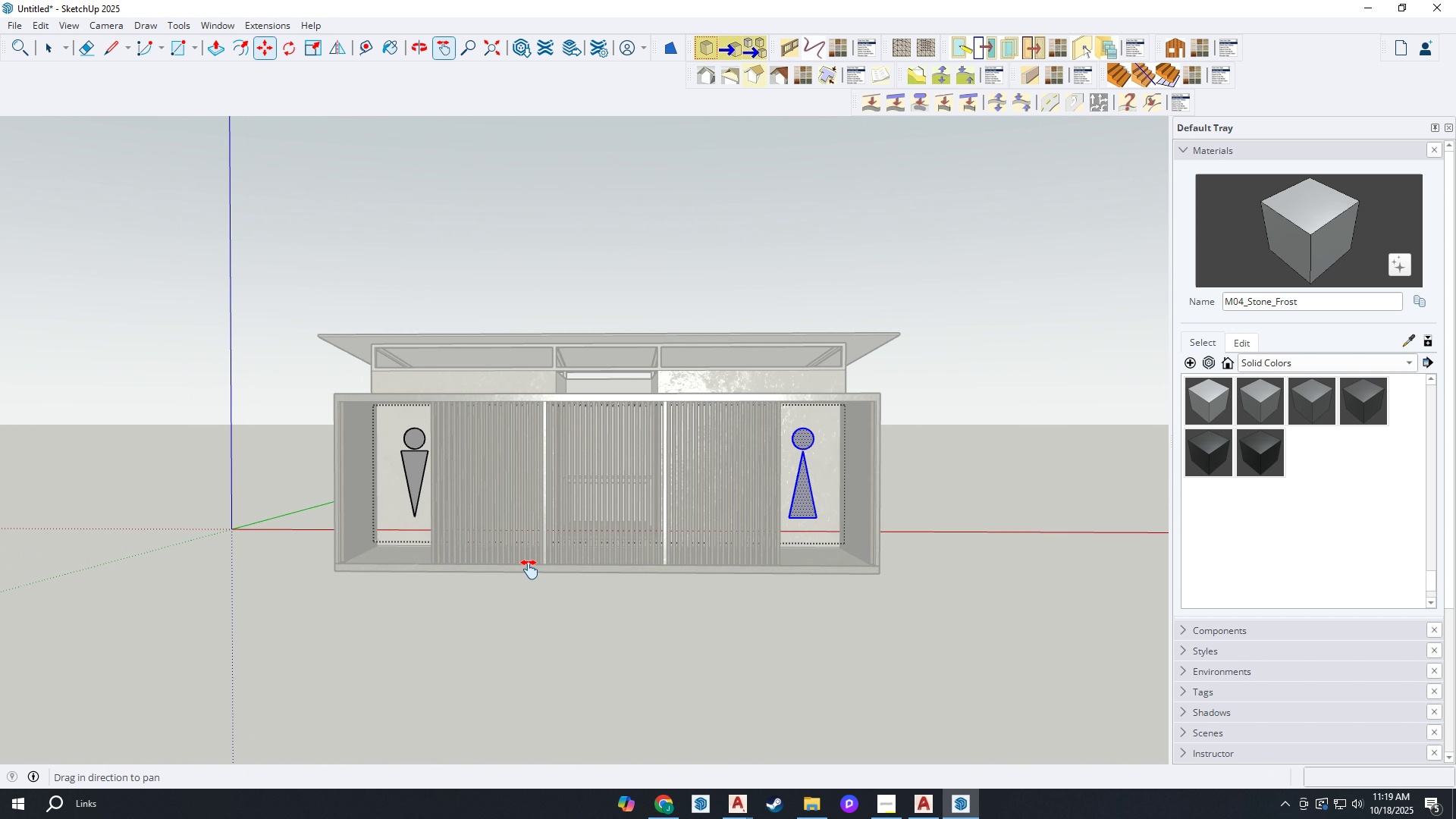 
left_click_drag(start_coordinate=[563, 513], to_coordinate=[529, 568])
 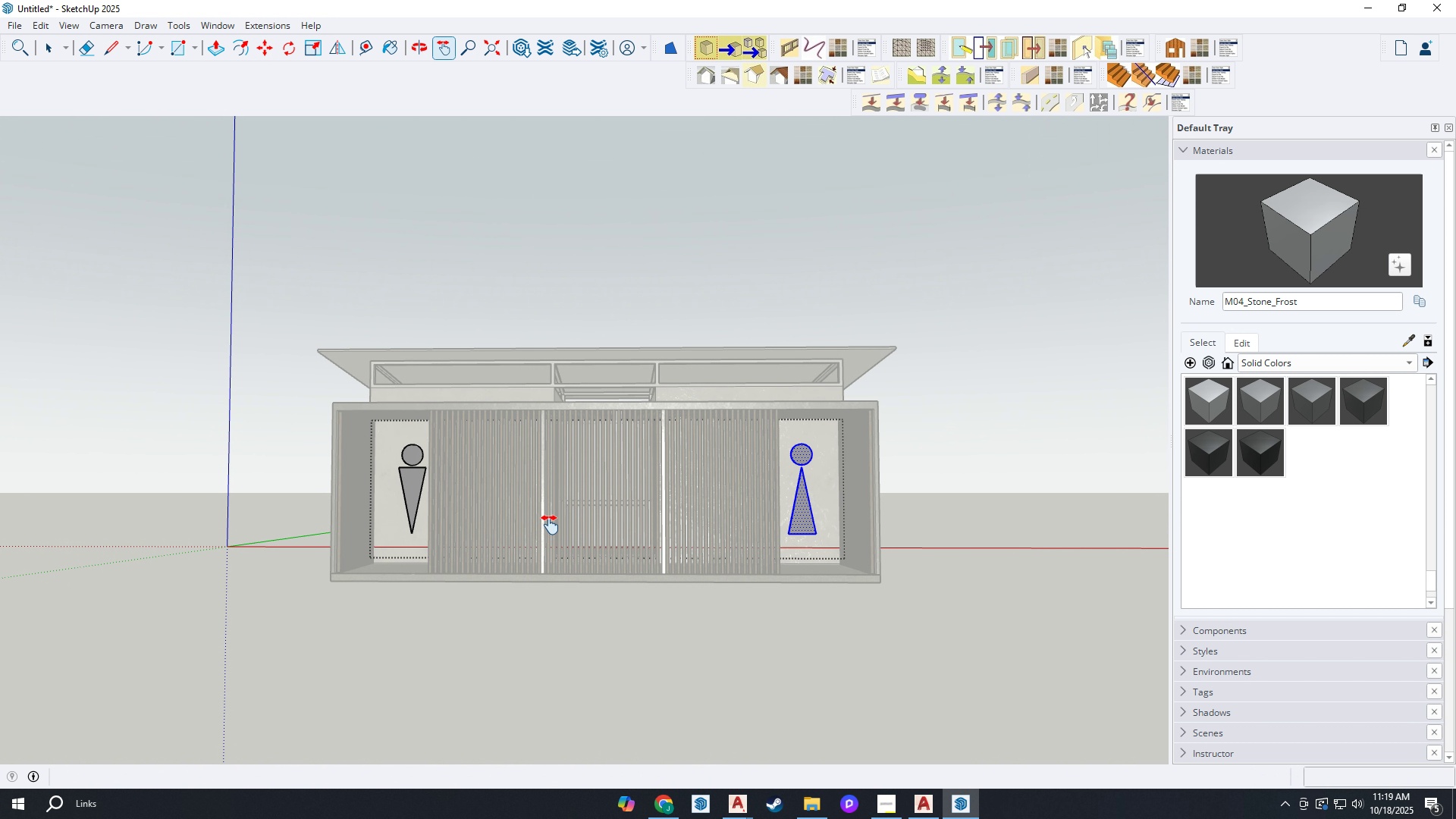 
scroll: coordinate [366, 496], scroll_direction: up, amount: 5.0
 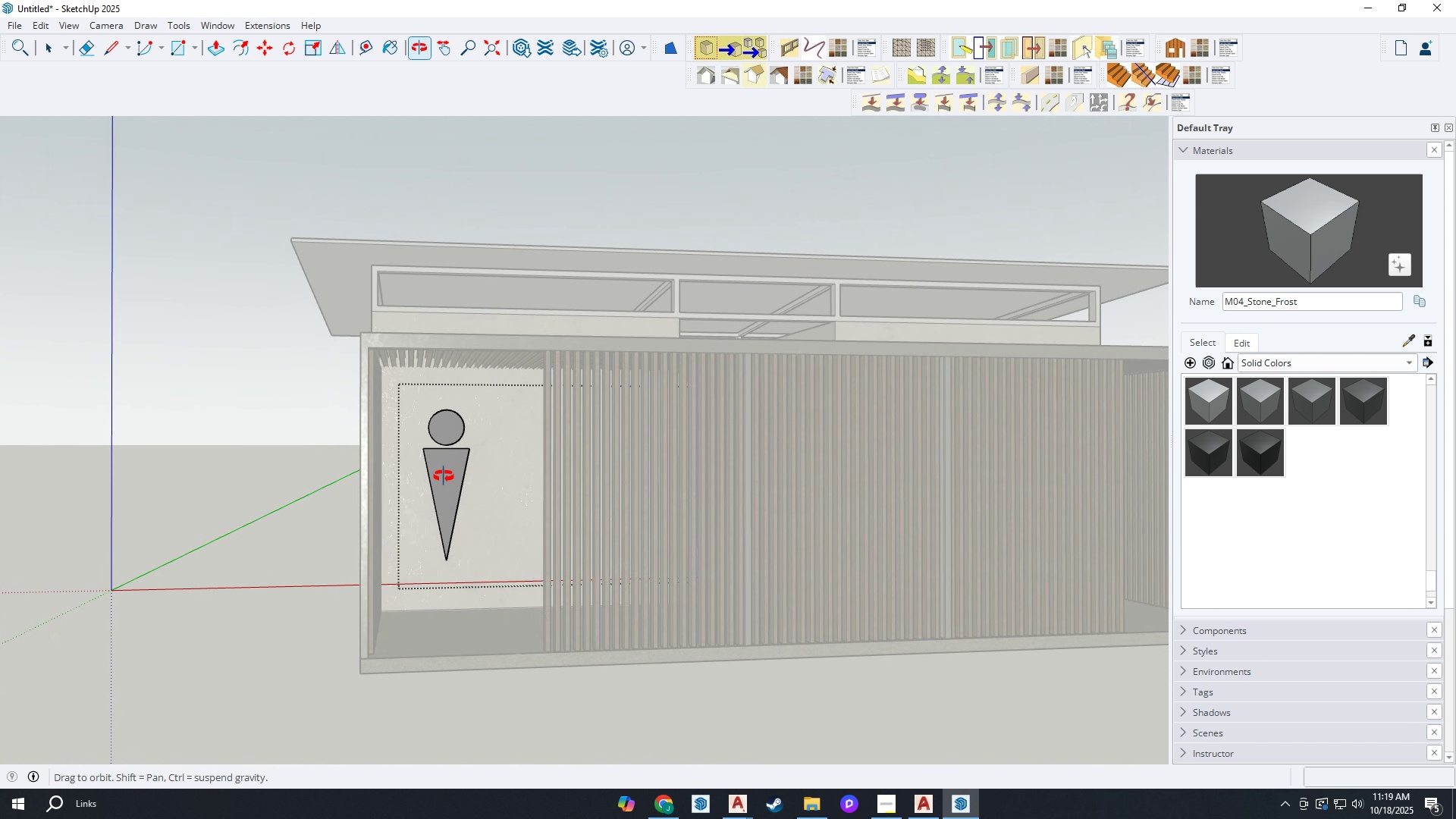 
scroll: coordinate [488, 497], scroll_direction: down, amount: 5.0
 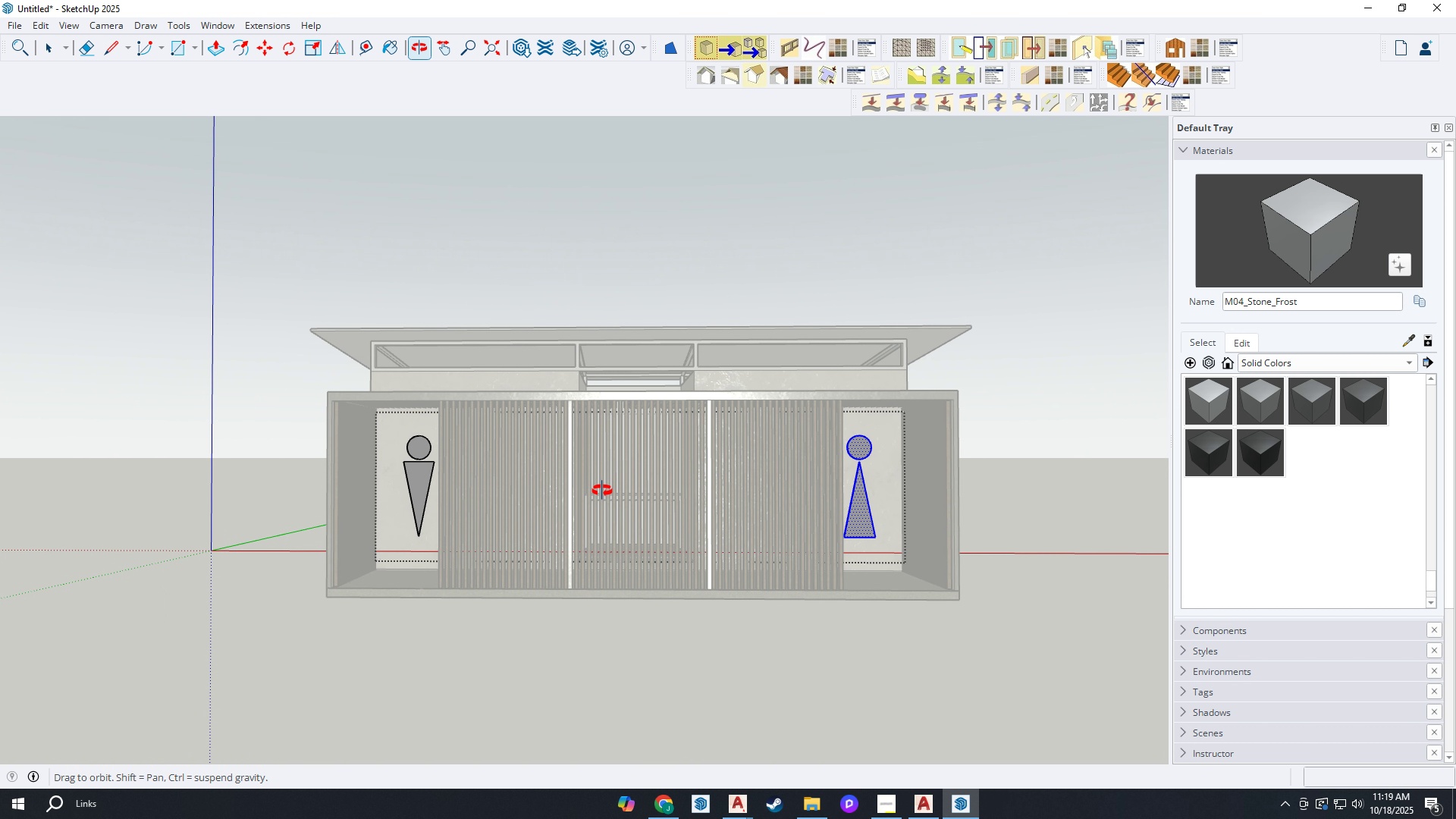 
scroll: coordinate [853, 657], scroll_direction: up, amount: 11.0
 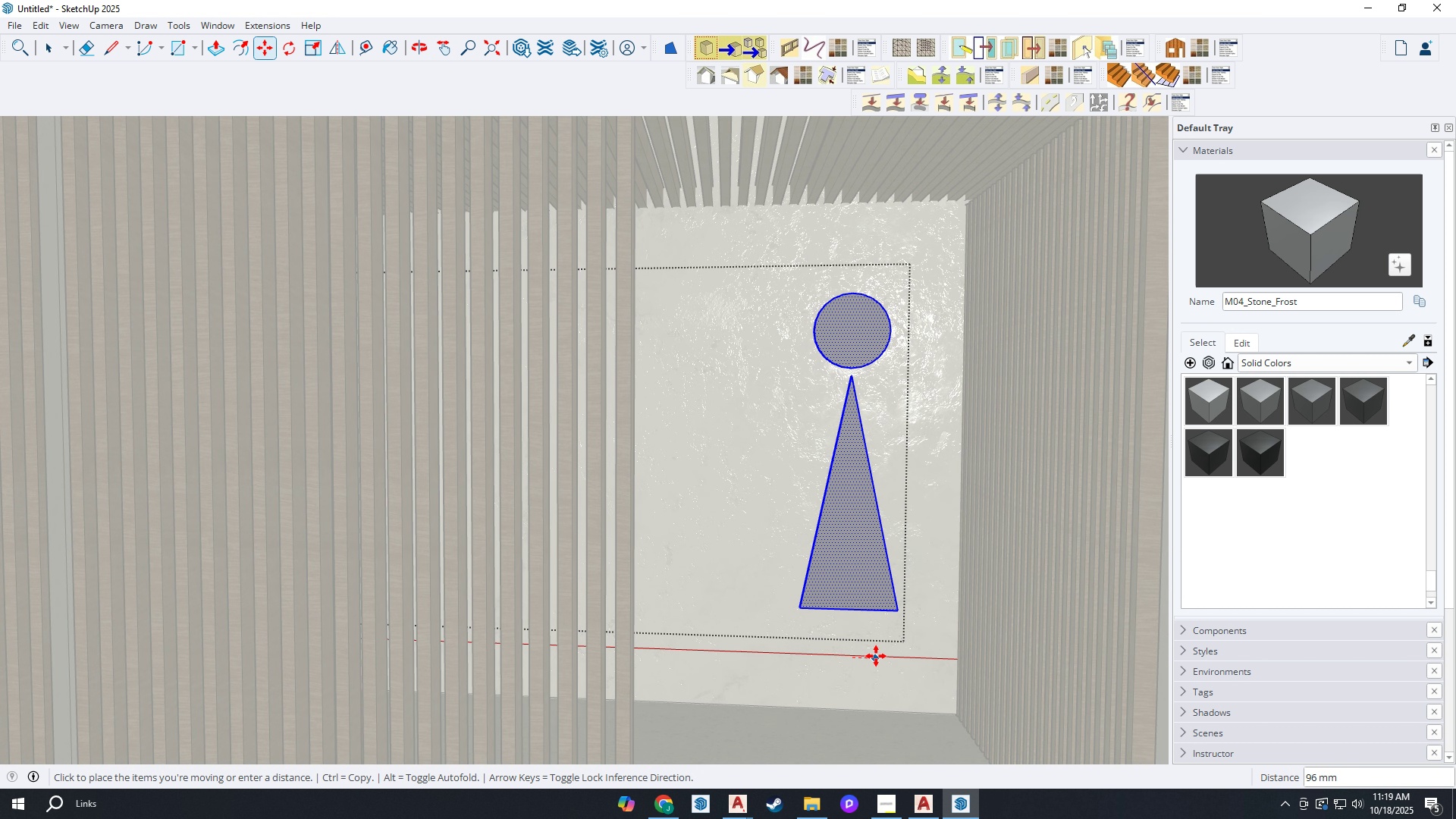 
key(M)
 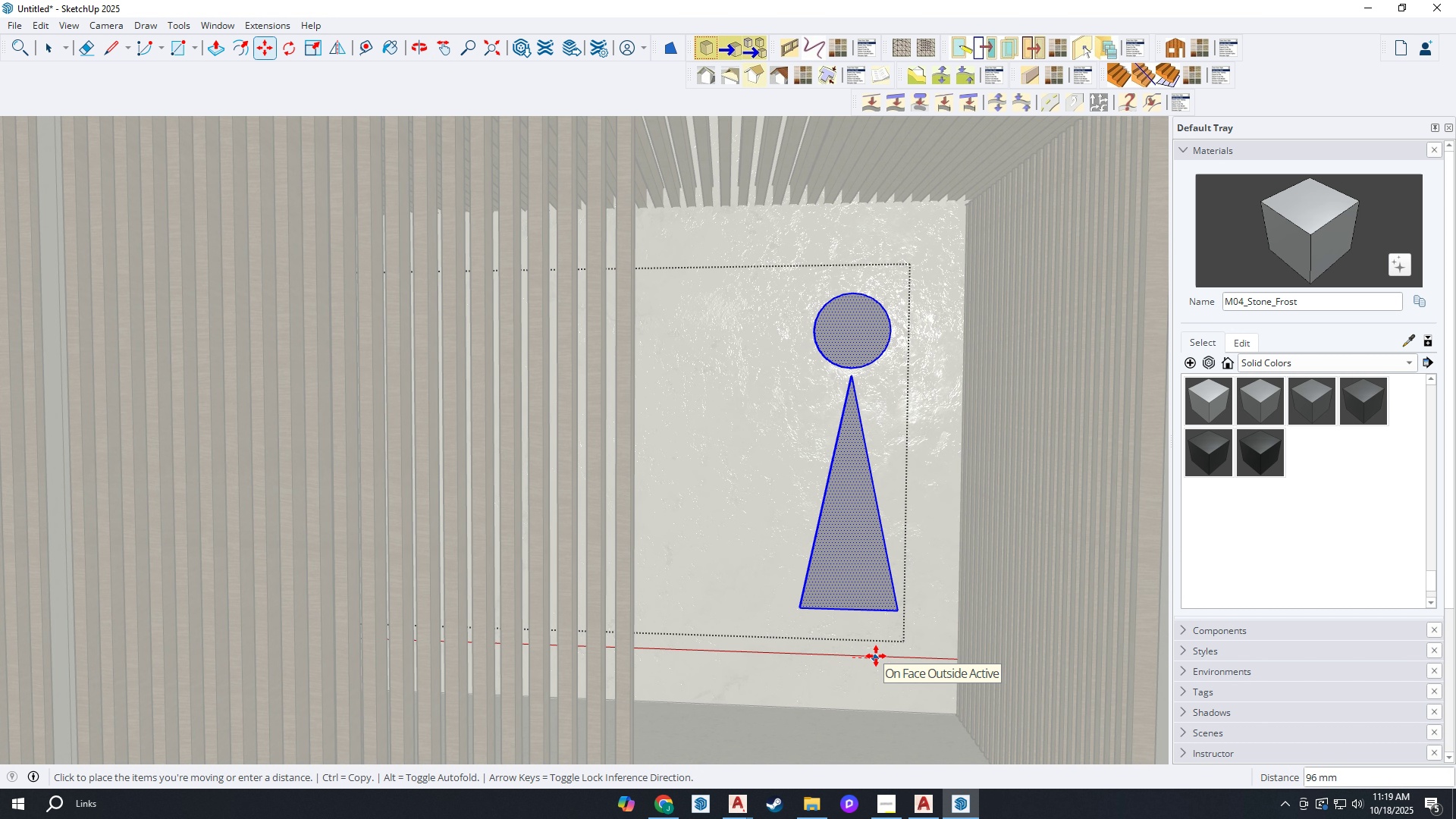 
left_click([880, 656])
 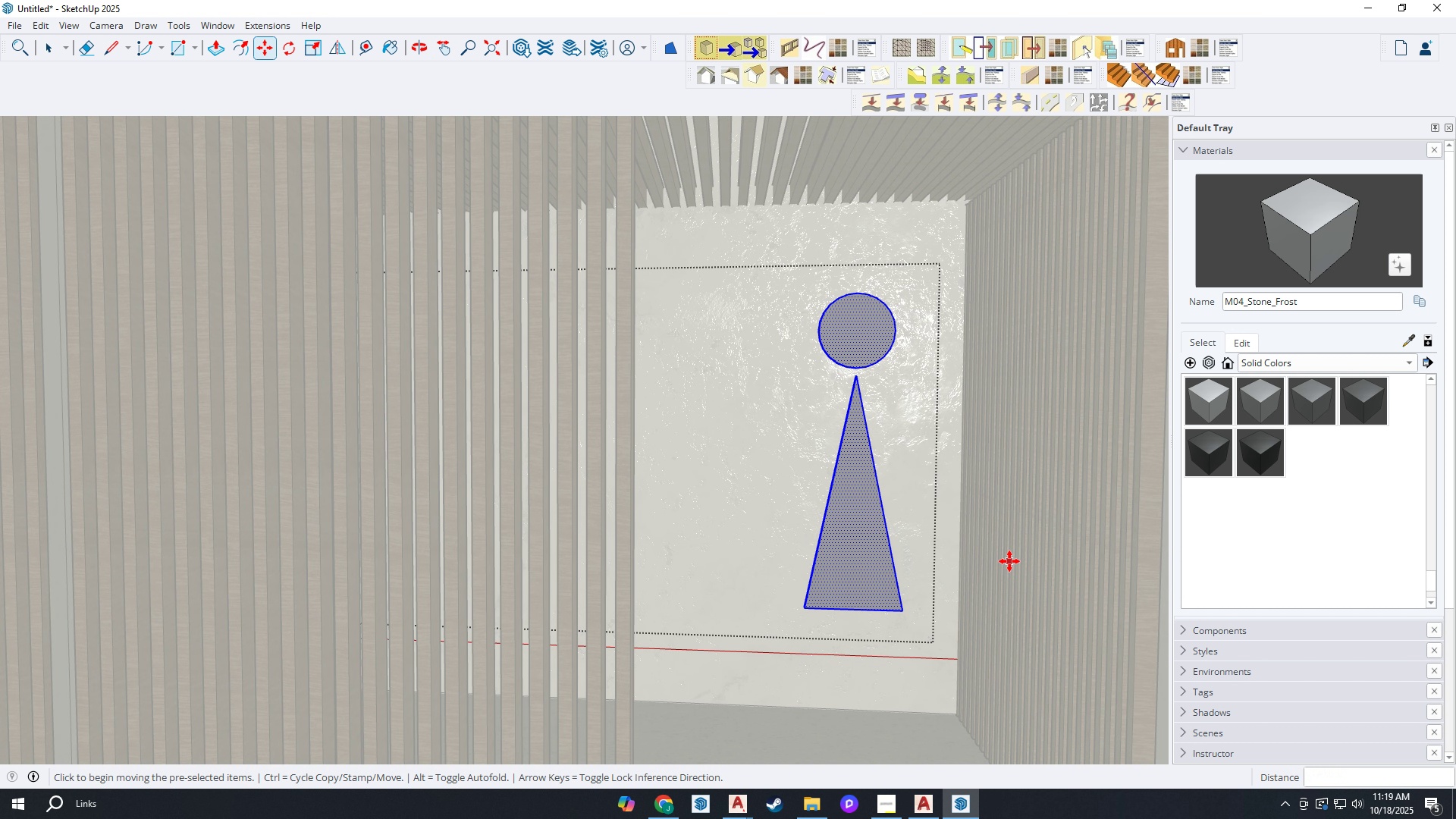 
scroll: coordinate [673, 497], scroll_direction: down, amount: 12.0
 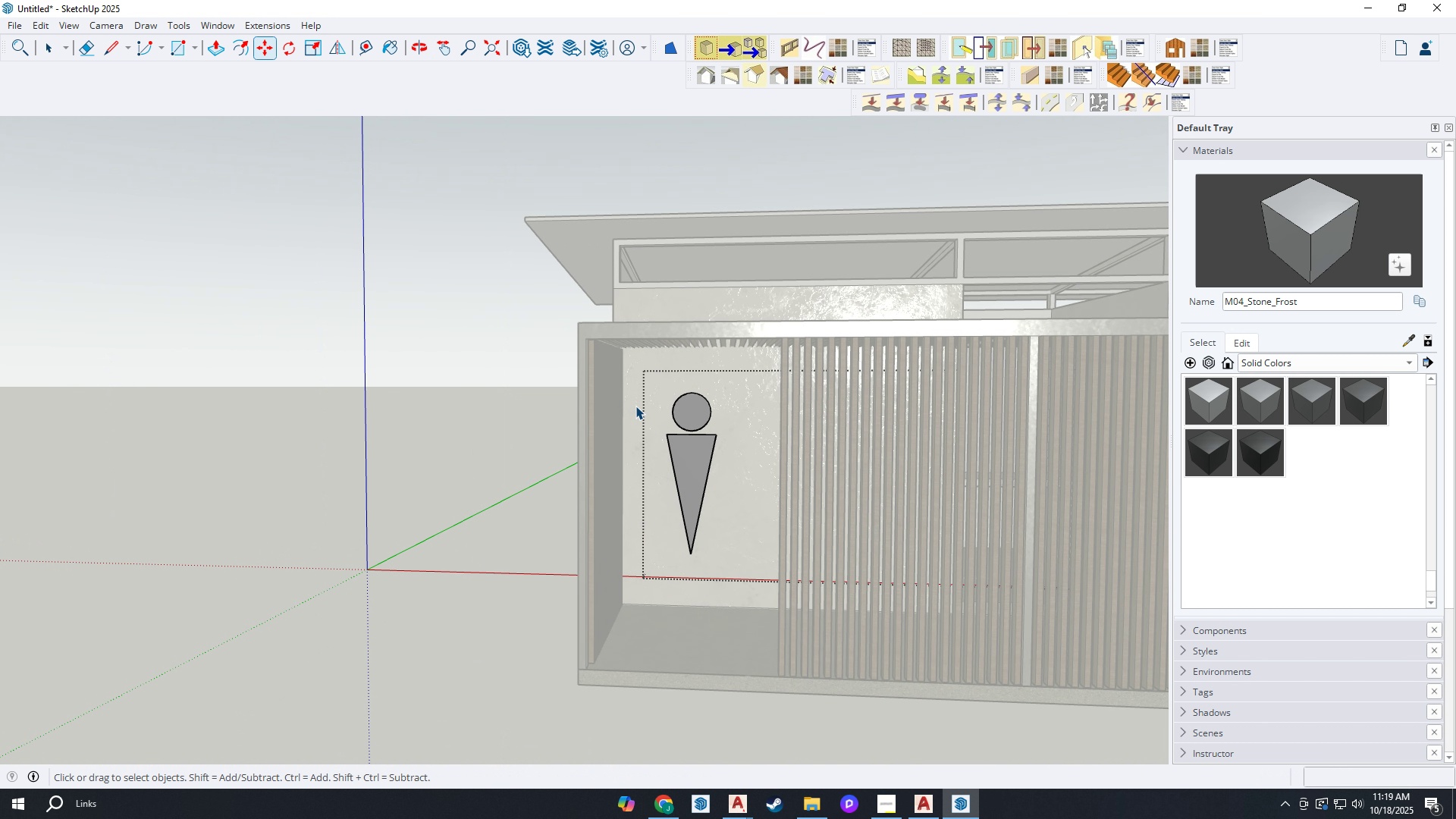 
key(Space)
 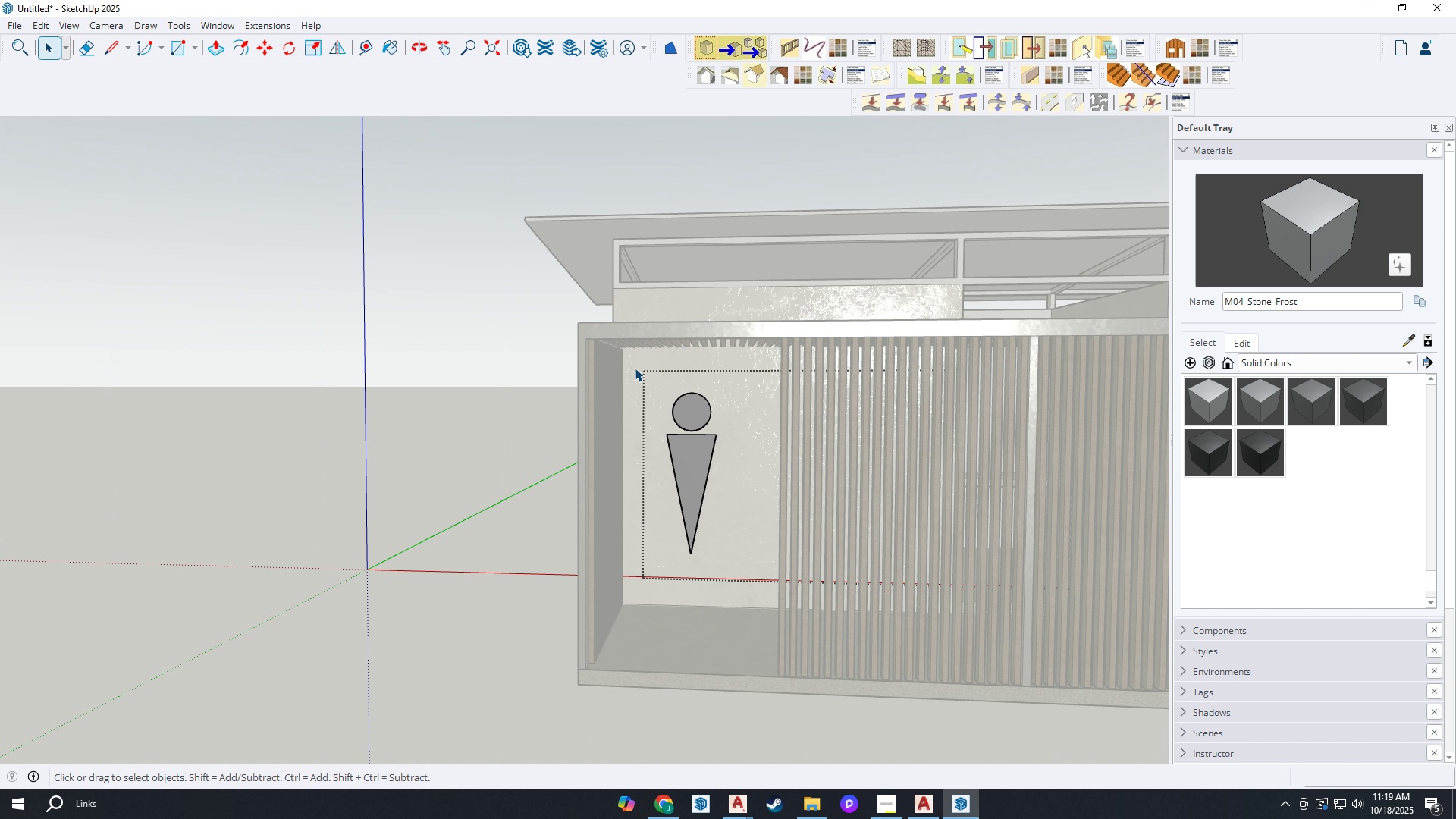 
left_click_drag(start_coordinate=[635, 368], to_coordinate=[742, 619])
 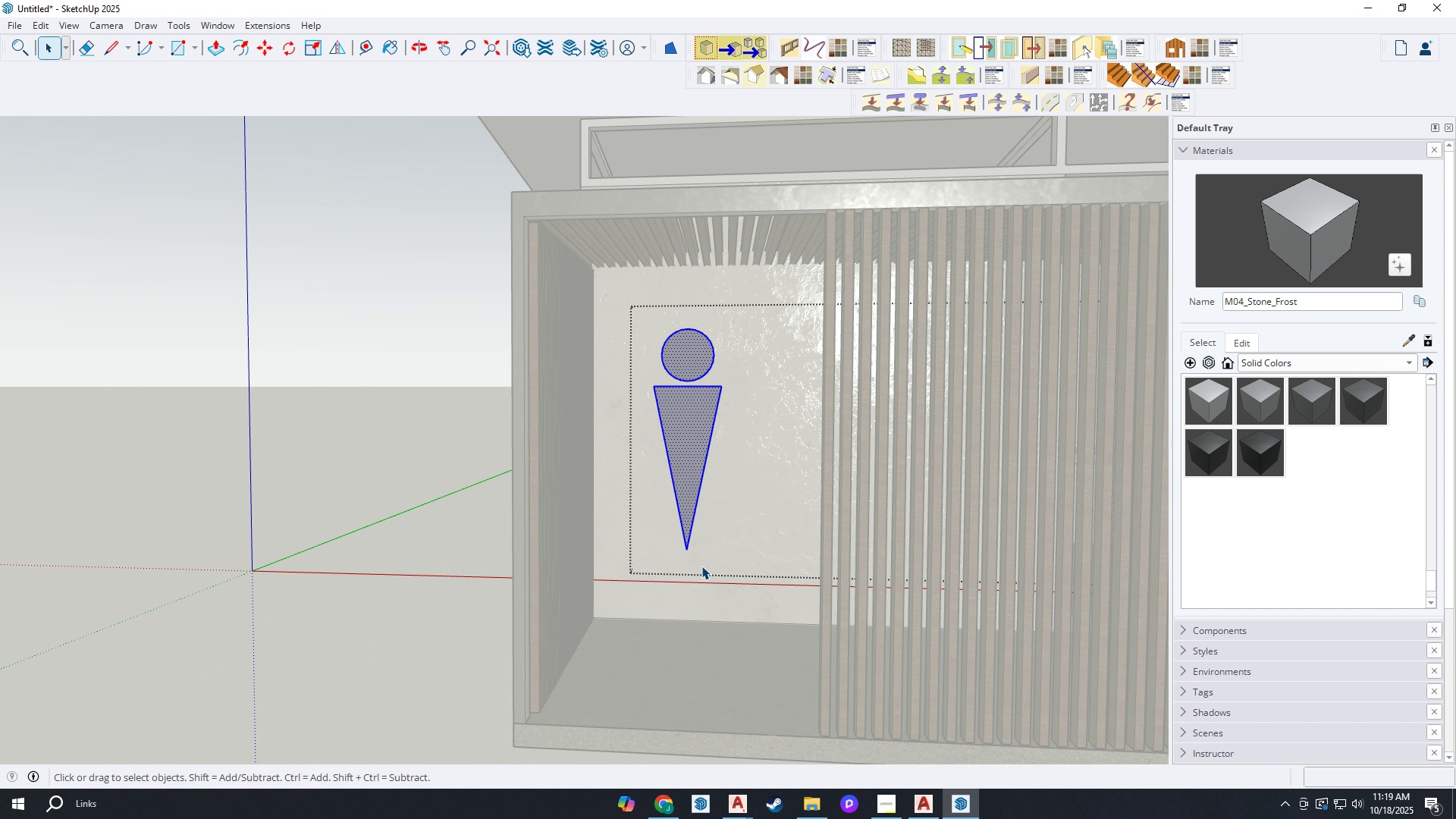 
scroll: coordinate [678, 598], scroll_direction: up, amount: 10.0
 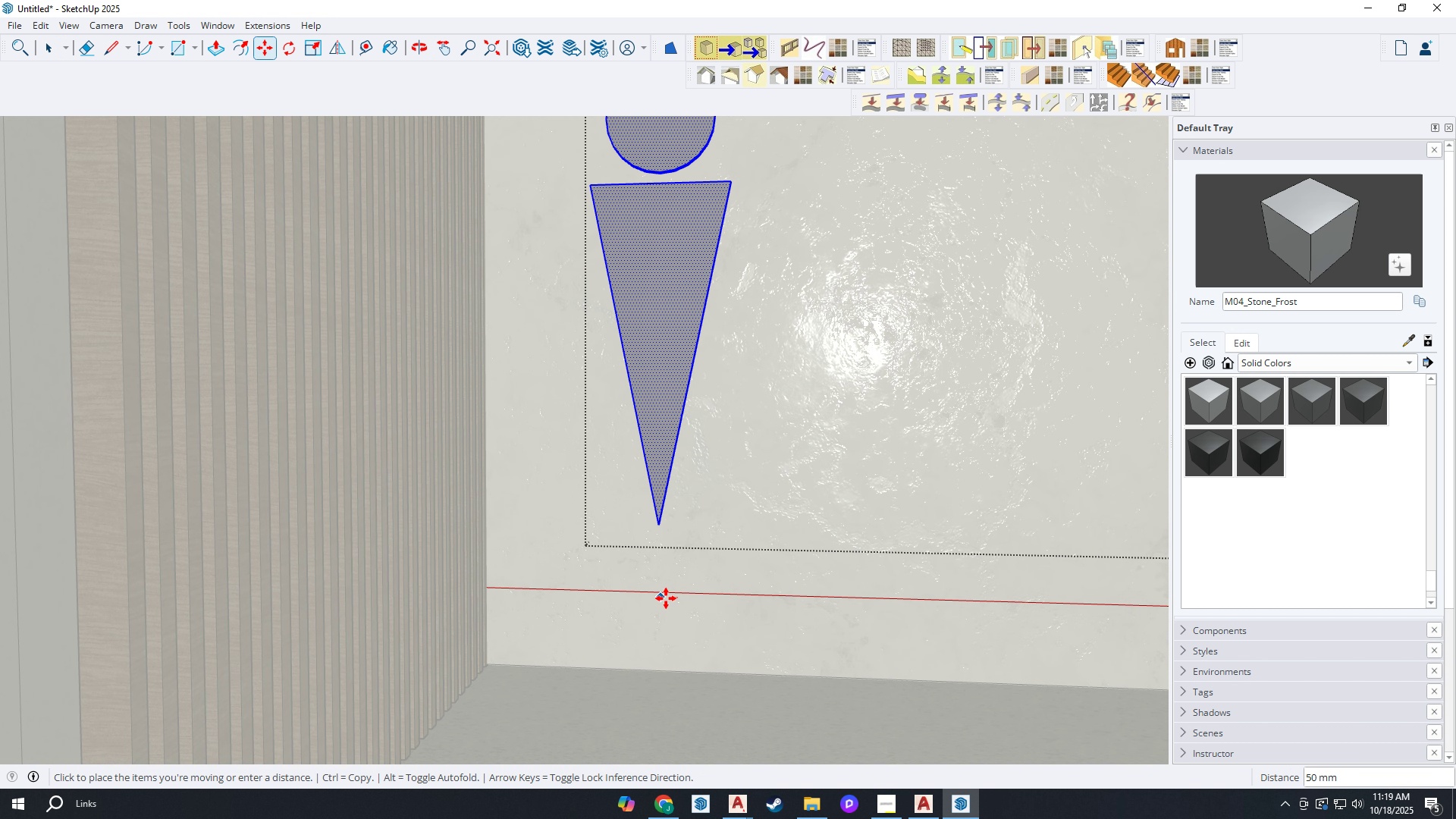 
key(M)
 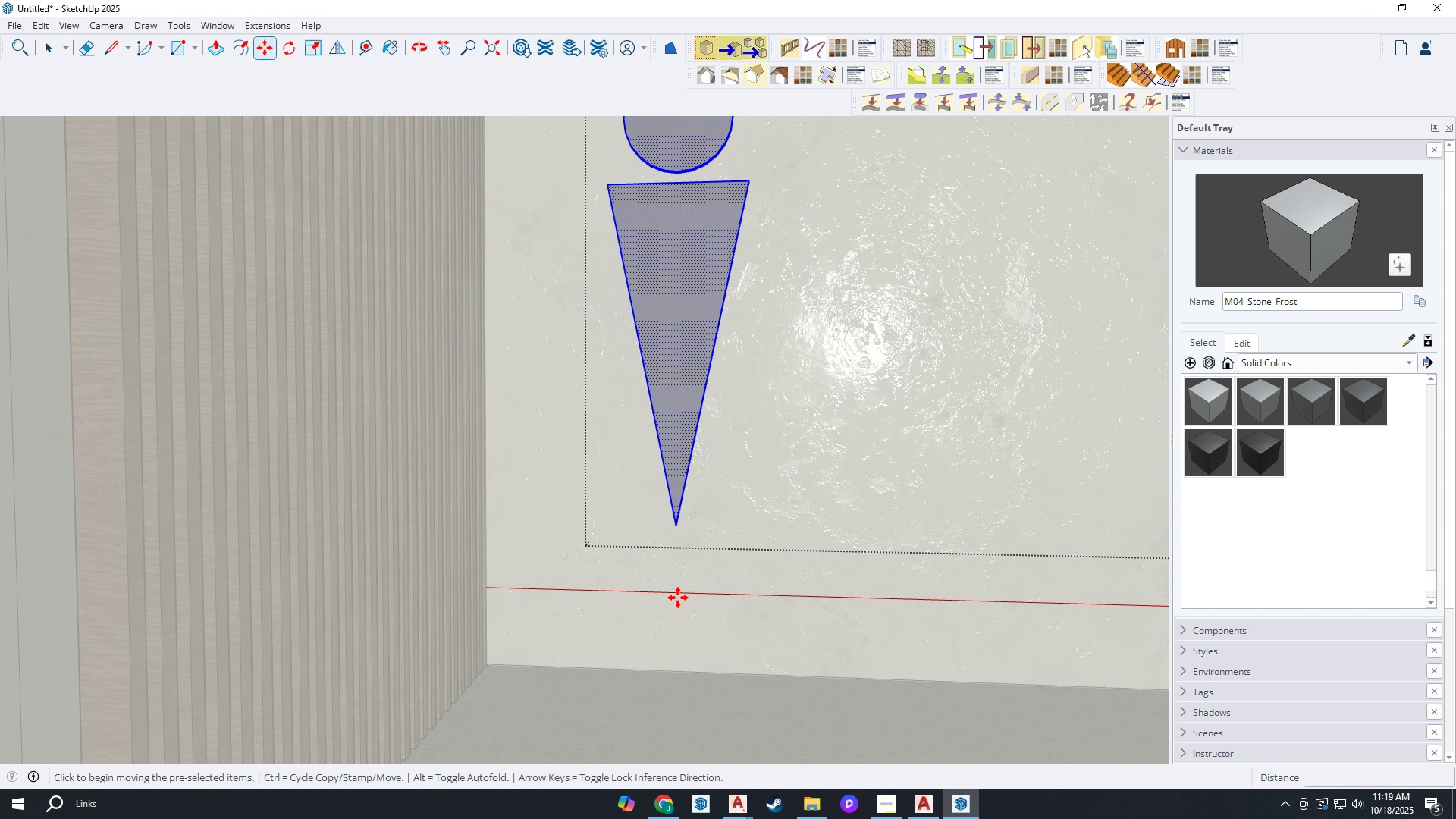 
left_click([678, 598])
 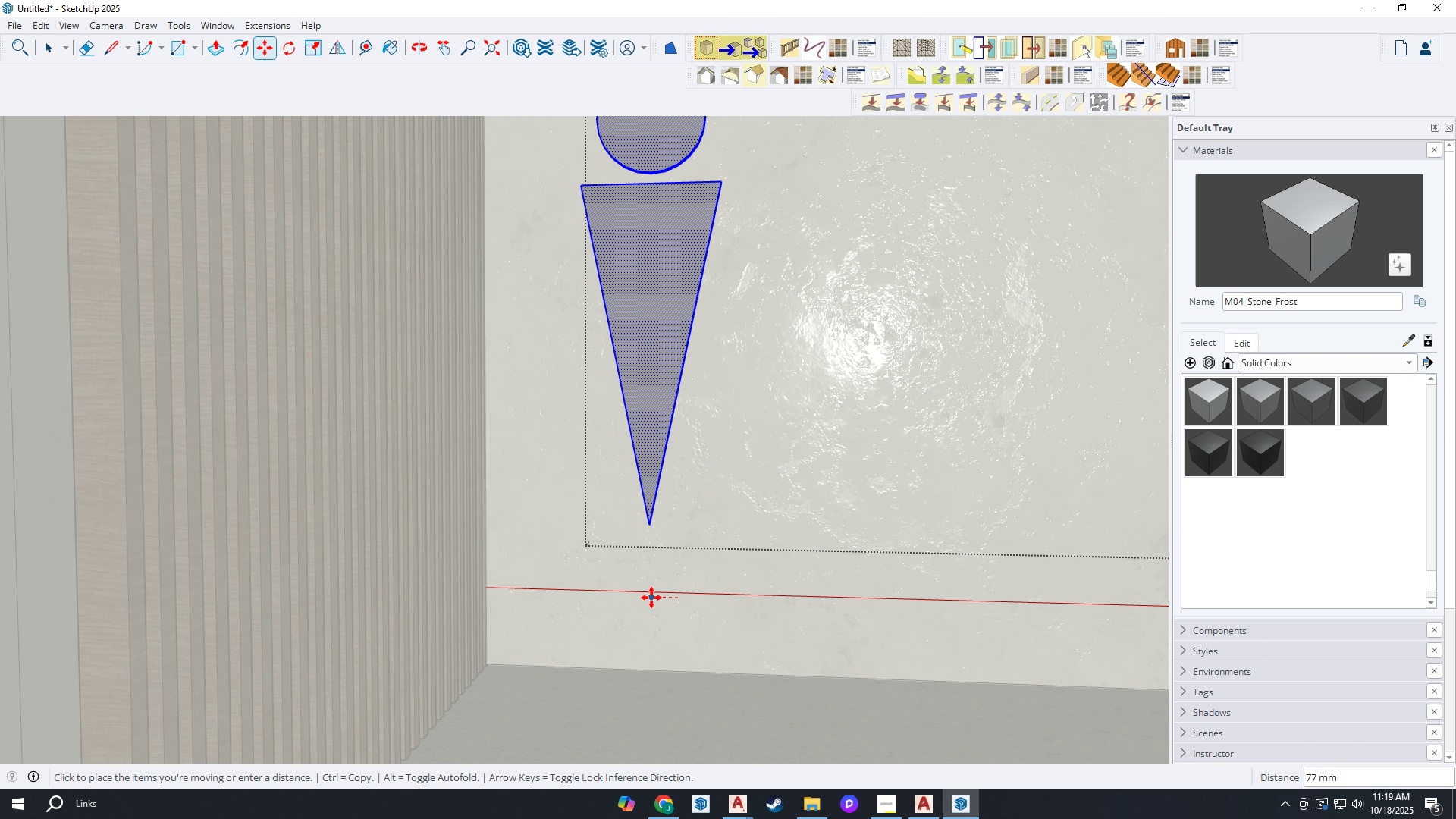 
left_click([650, 598])
 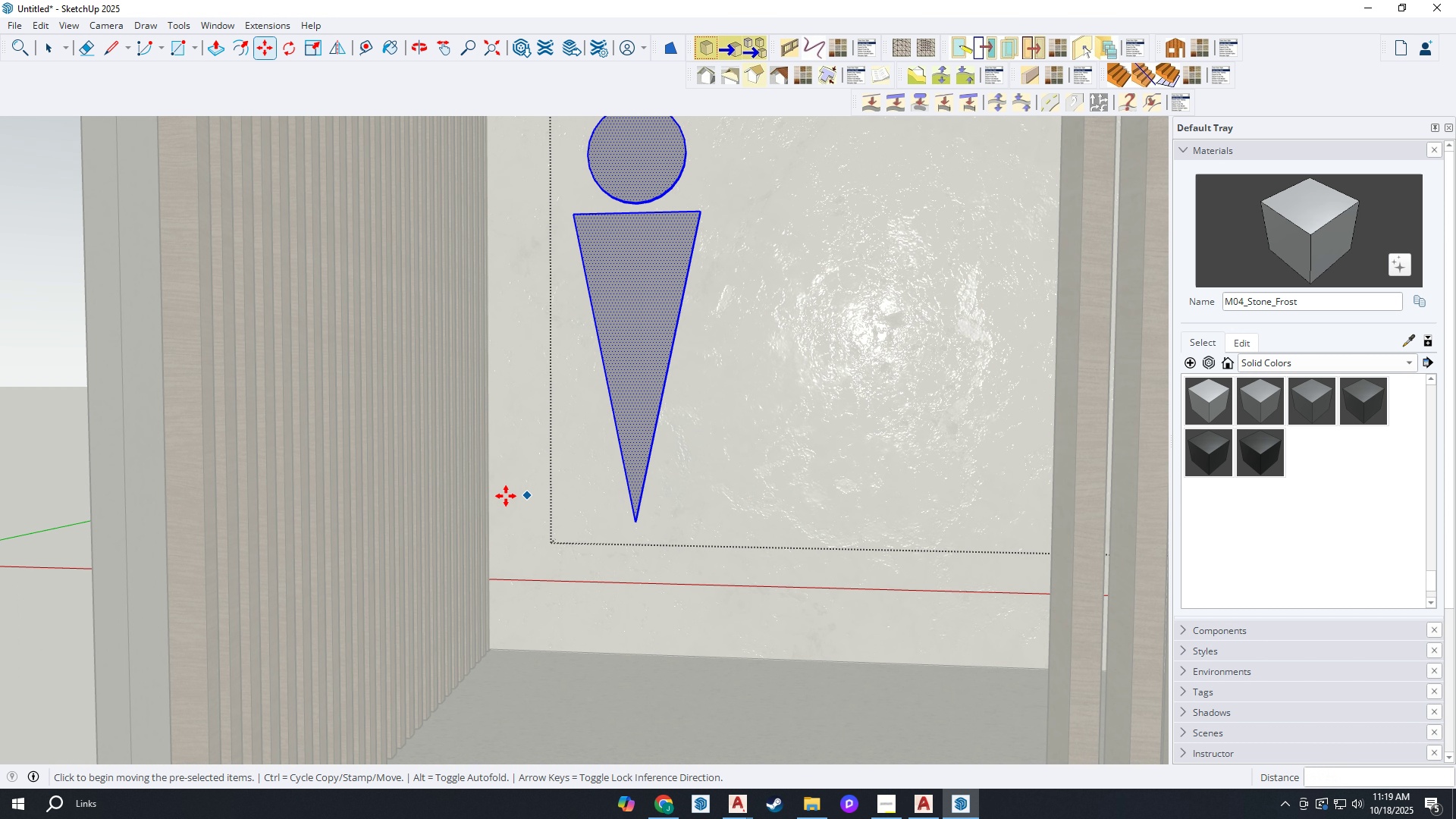 
scroll: coordinate [552, 519], scroll_direction: down, amount: 16.0
 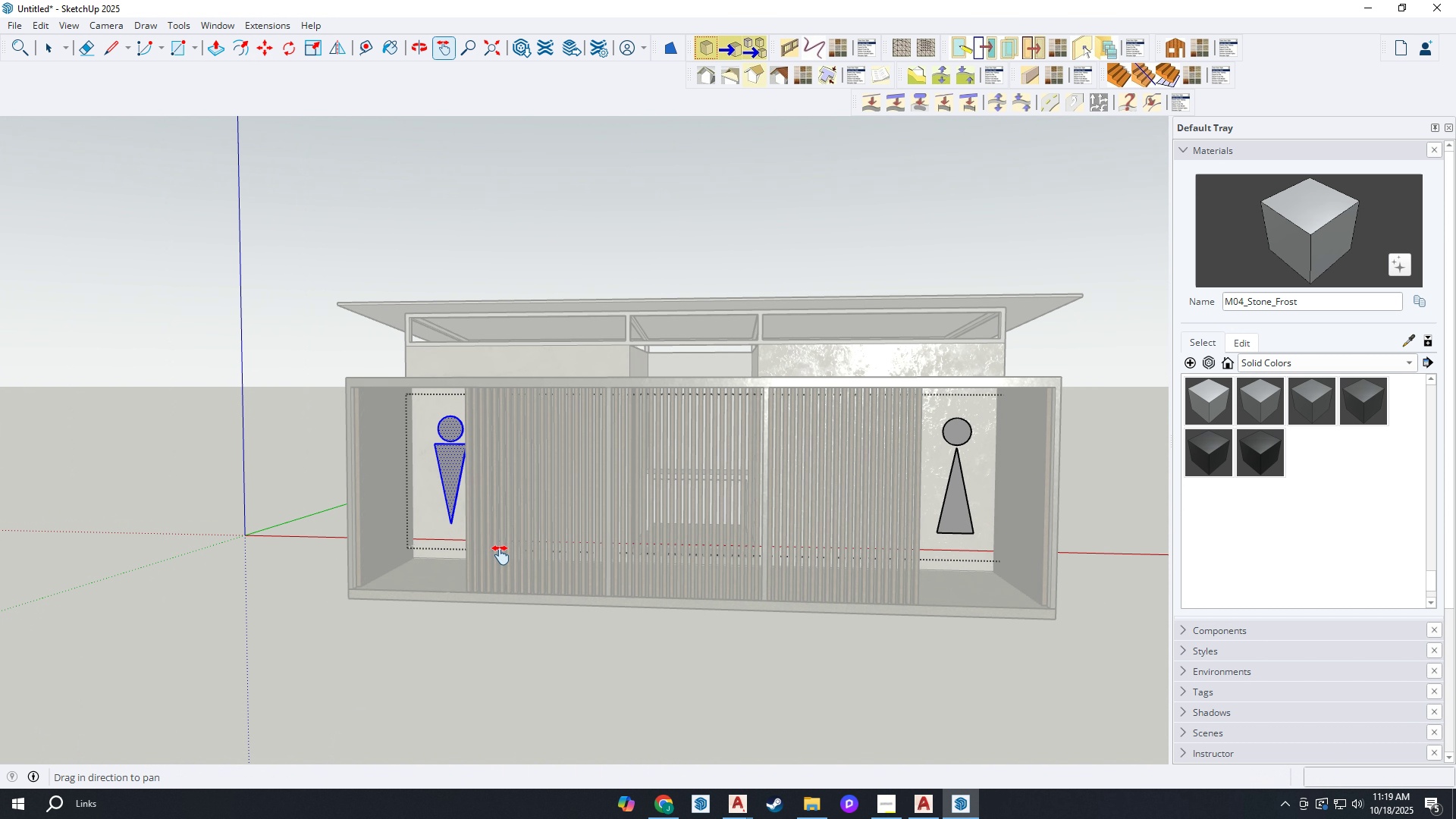 
key(H)
 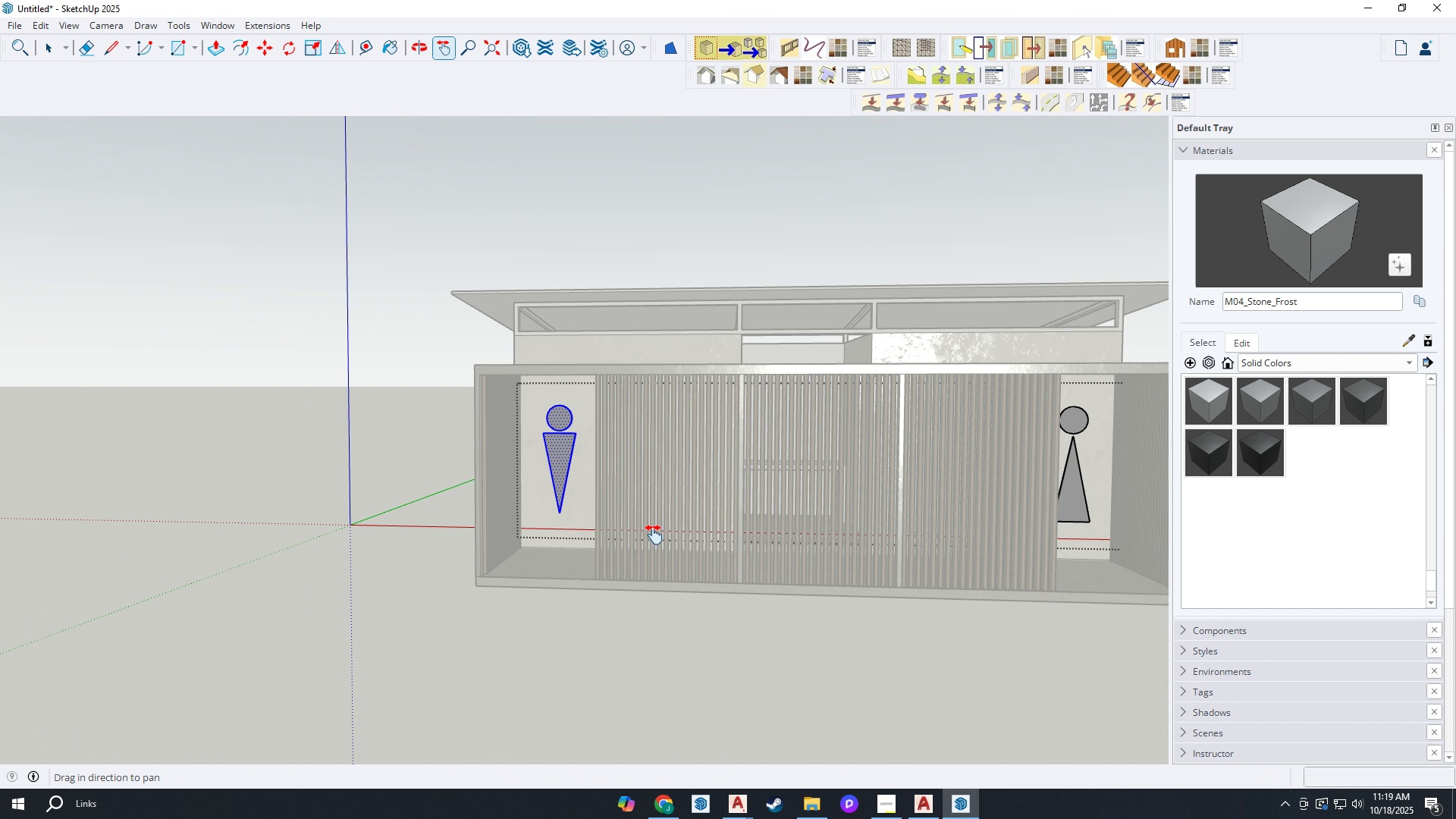 
left_click_drag(start_coordinate=[650, 535], to_coordinate=[519, 548])
 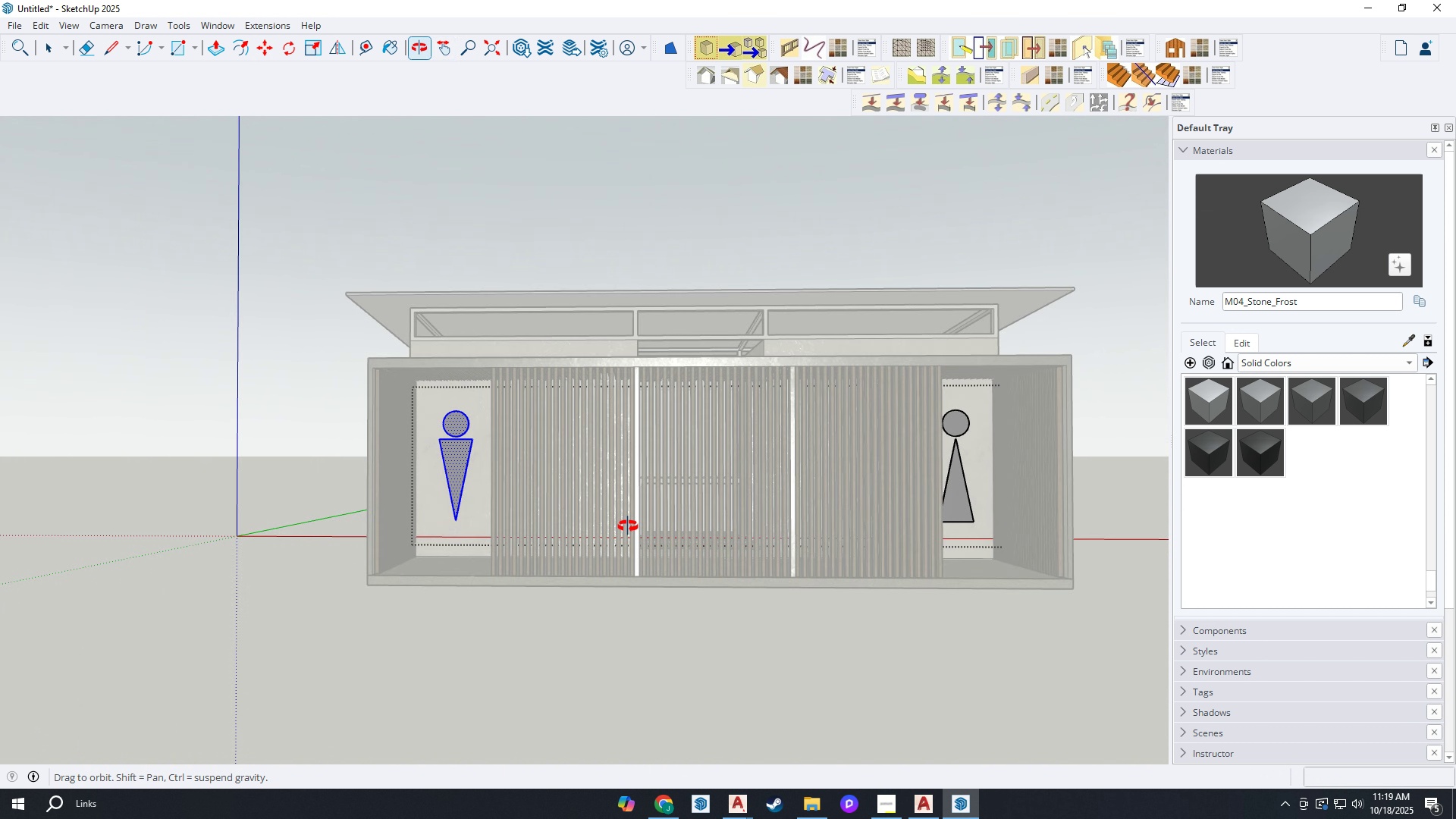 
scroll: coordinate [628, 526], scroll_direction: down, amount: 2.0
 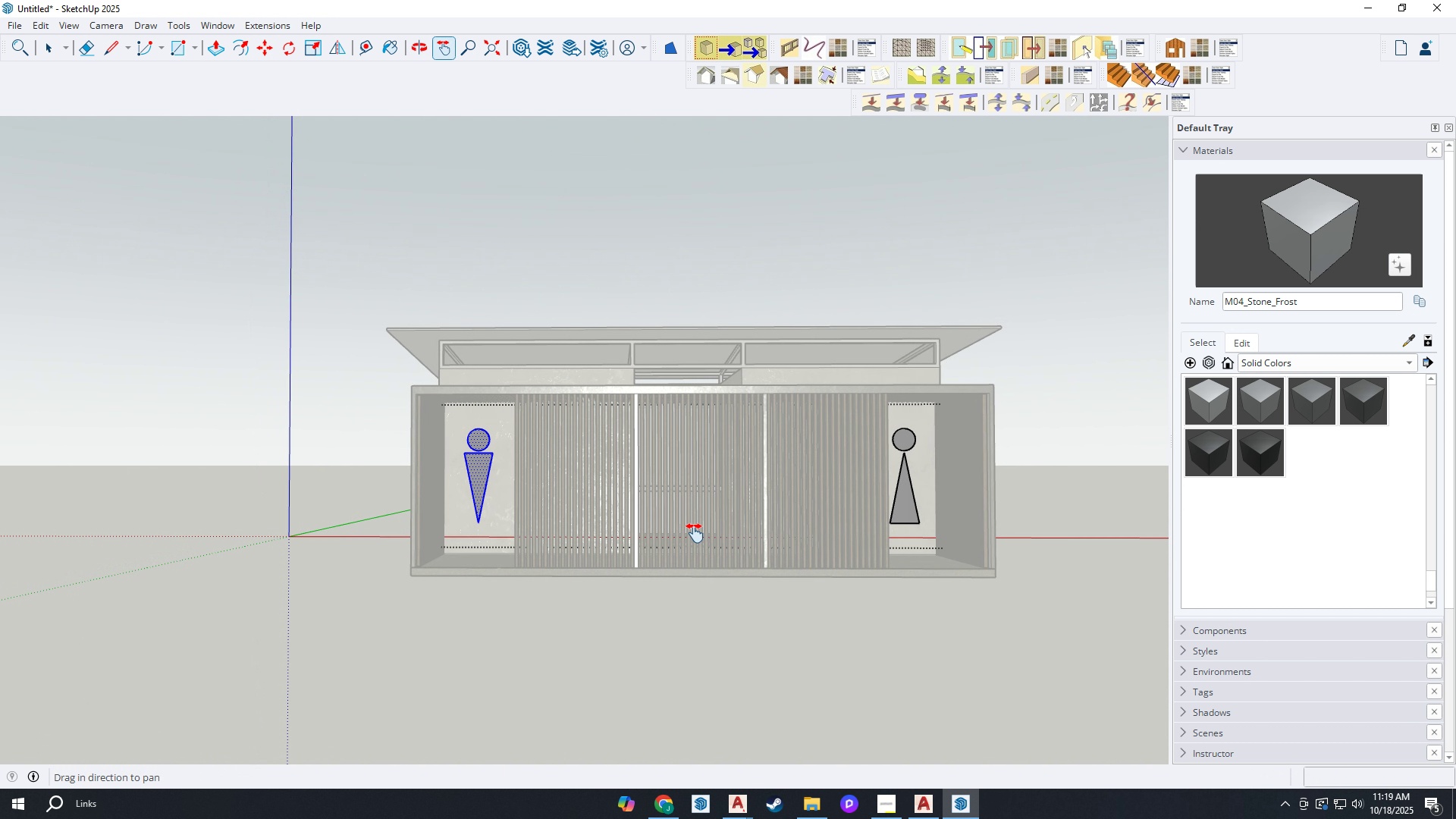 
left_click_drag(start_coordinate=[708, 526], to_coordinate=[620, 576])
 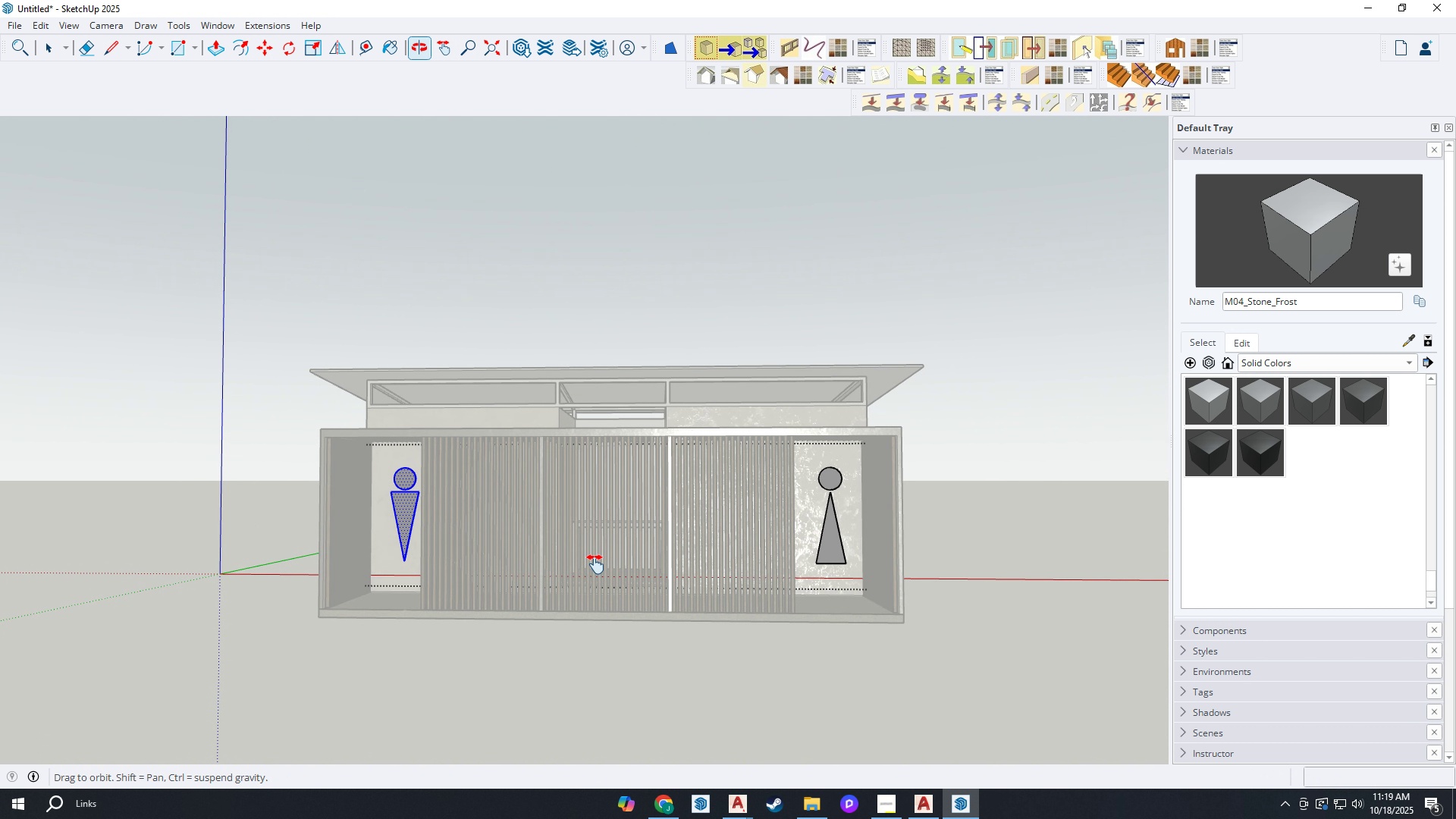 
scroll: coordinate [596, 554], scroll_direction: up, amount: 2.0
 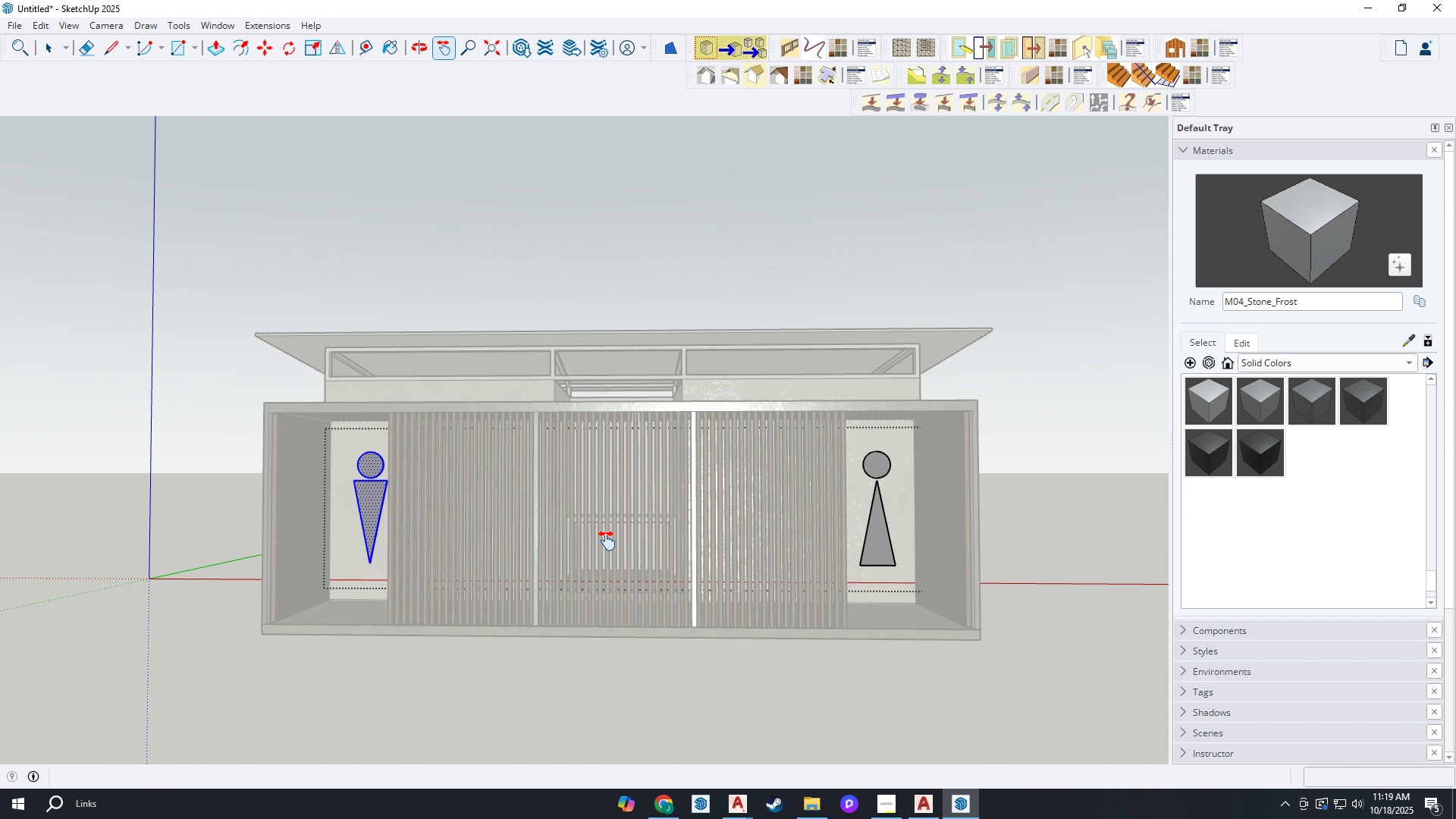 
left_click_drag(start_coordinate=[607, 541], to_coordinate=[598, 604])
 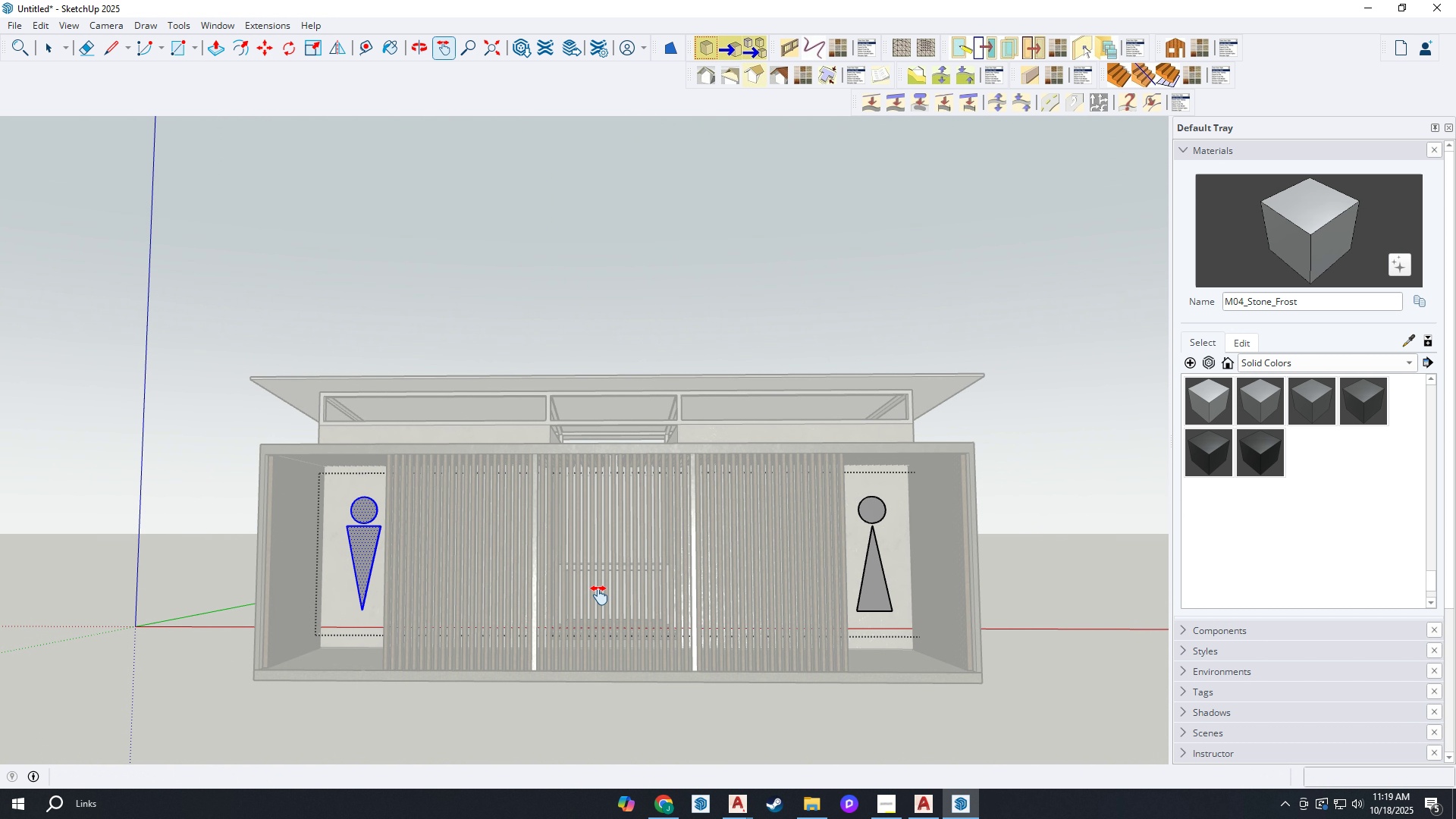 
scroll: coordinate [627, 591], scroll_direction: down, amount: 1.0
 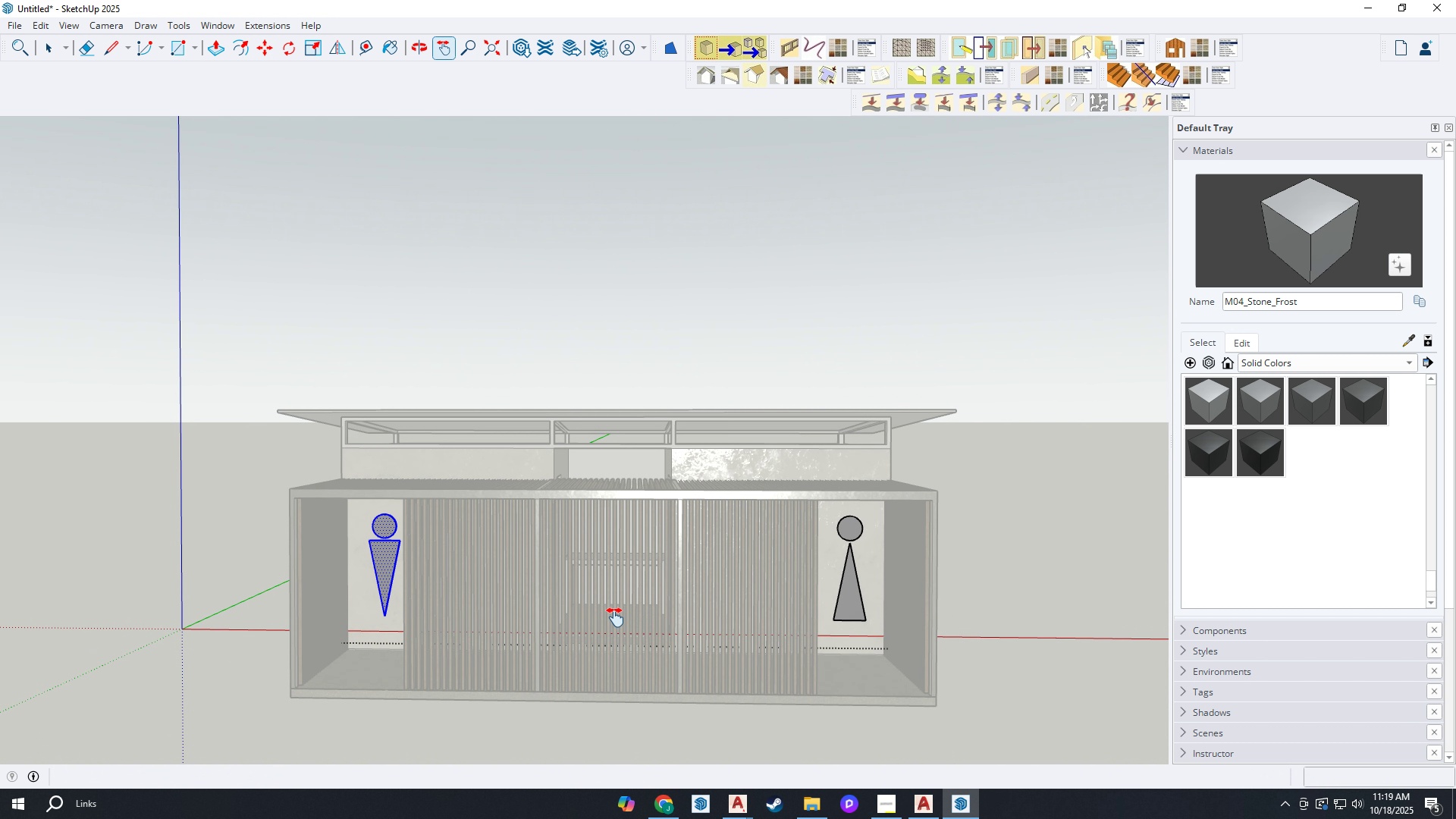 
key(Escape)
 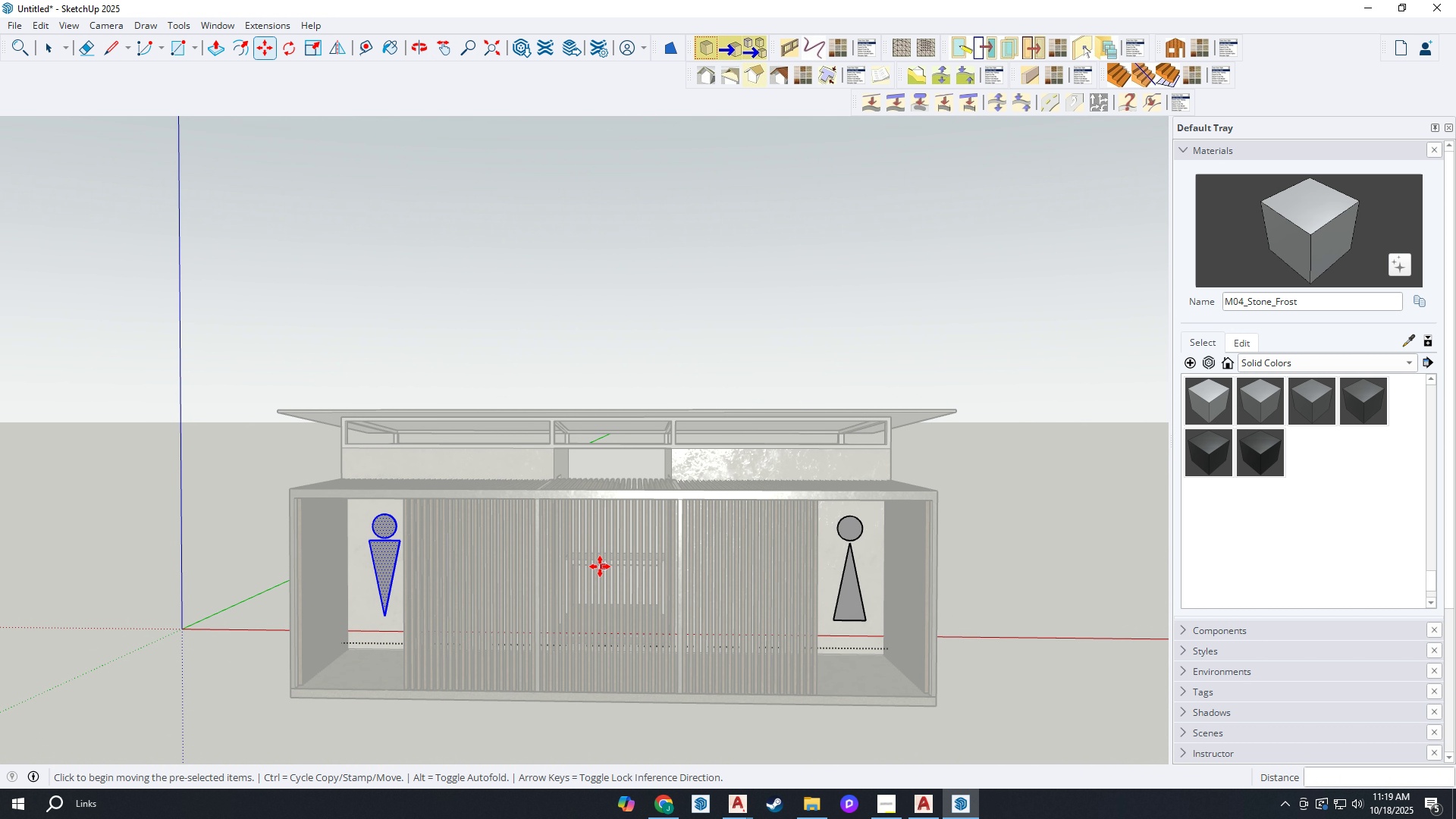 
key(Space)
 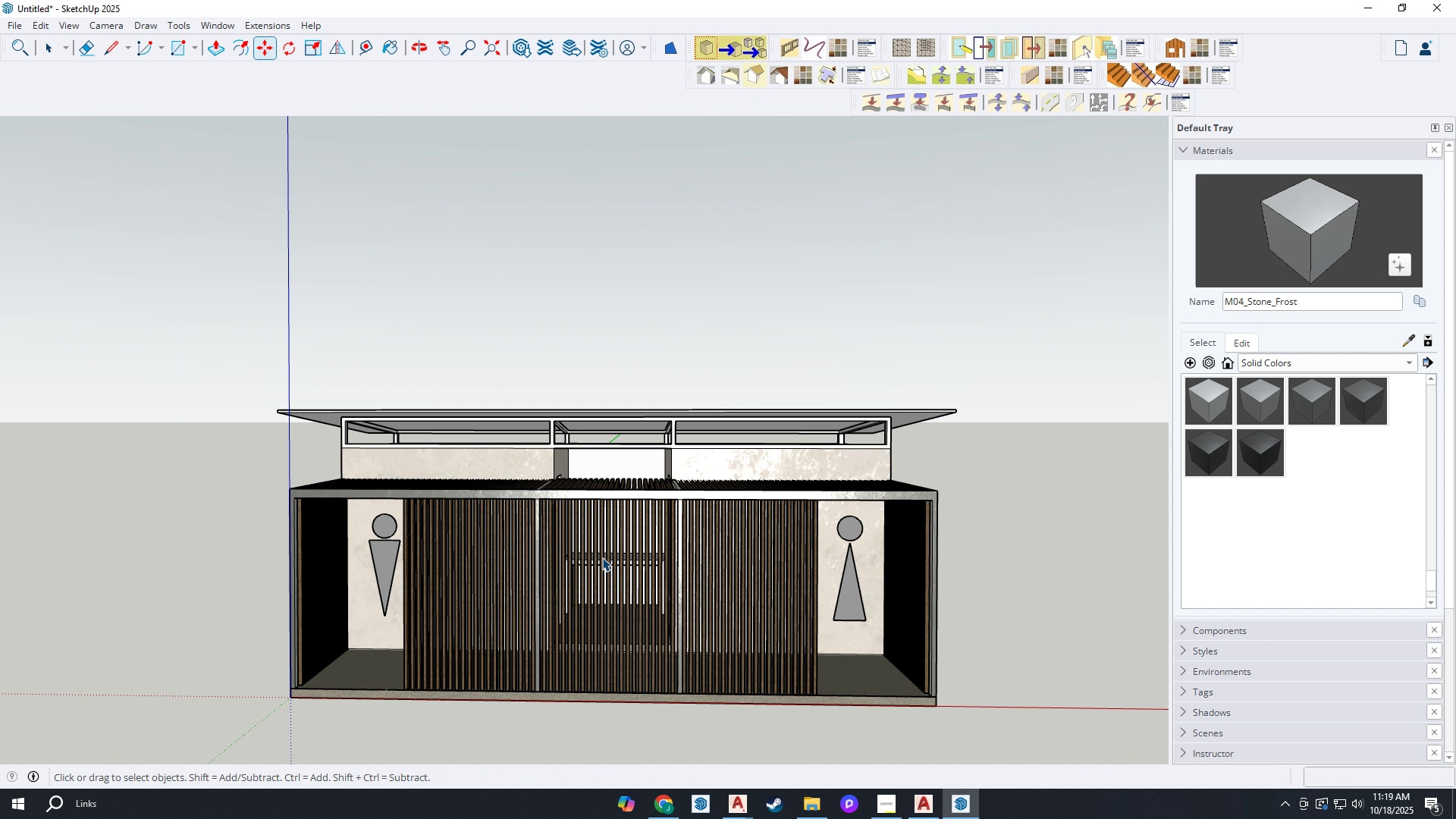 
key(Escape)
 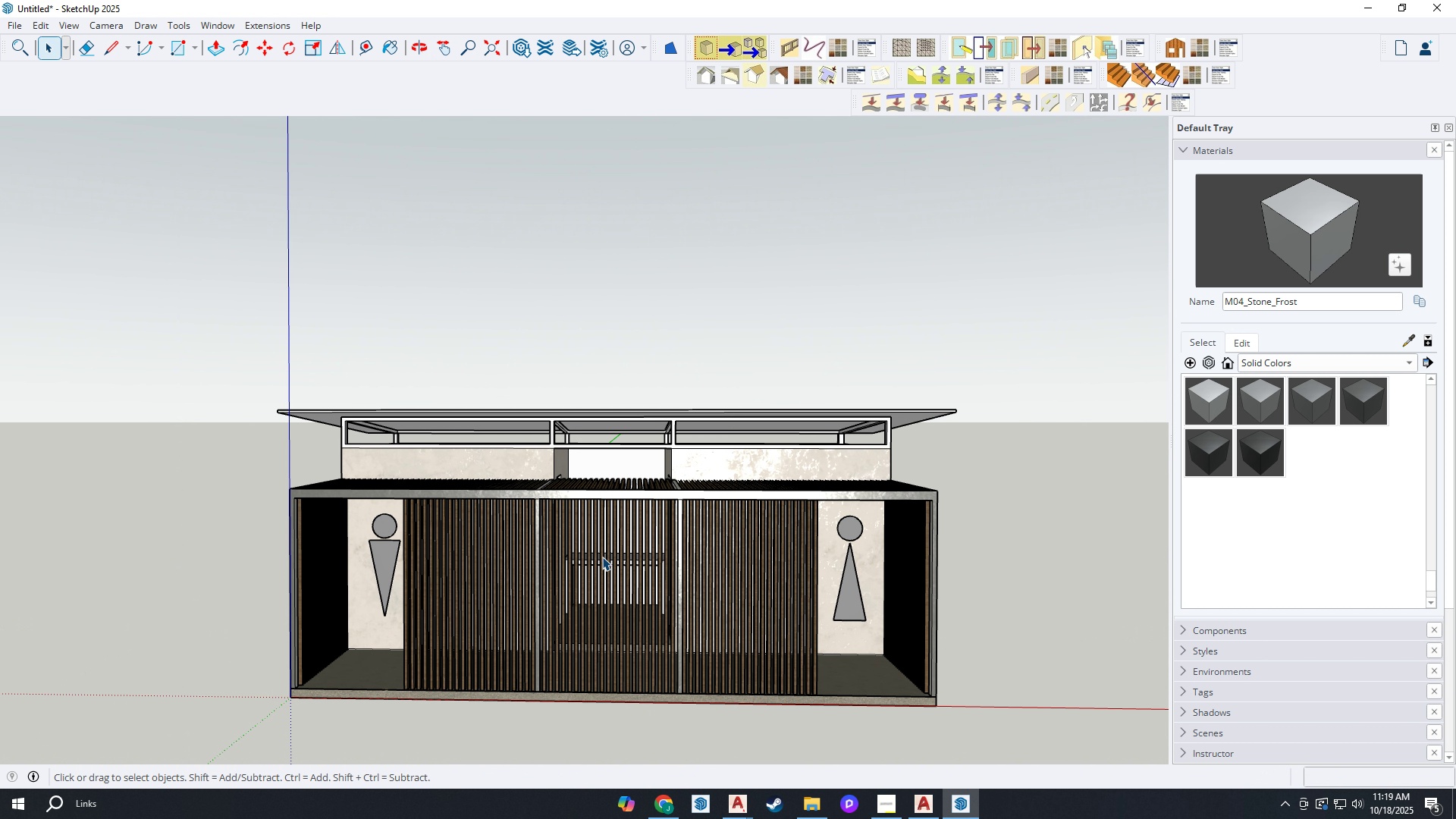 
key(Escape)
 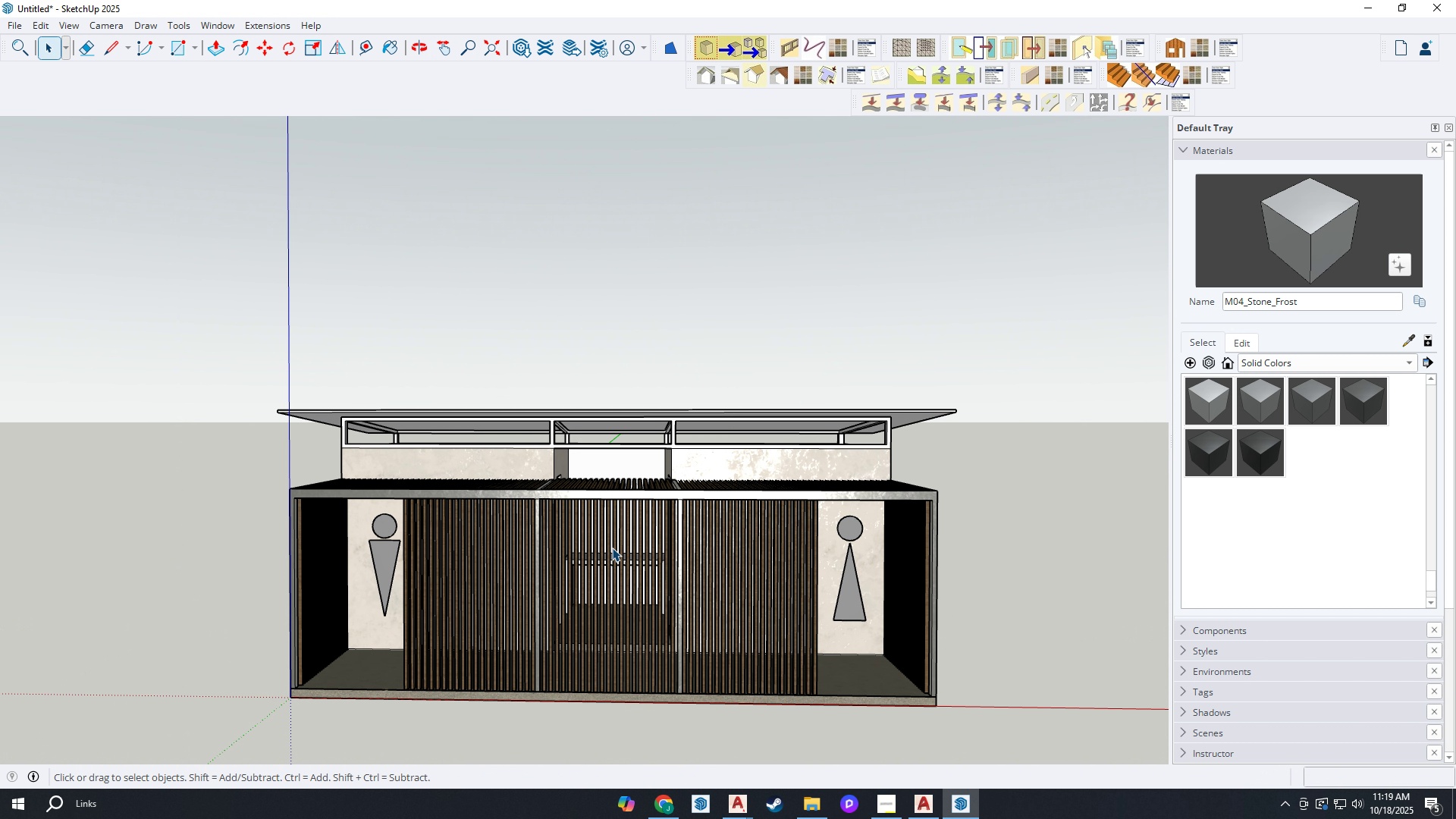 
key(Escape)
 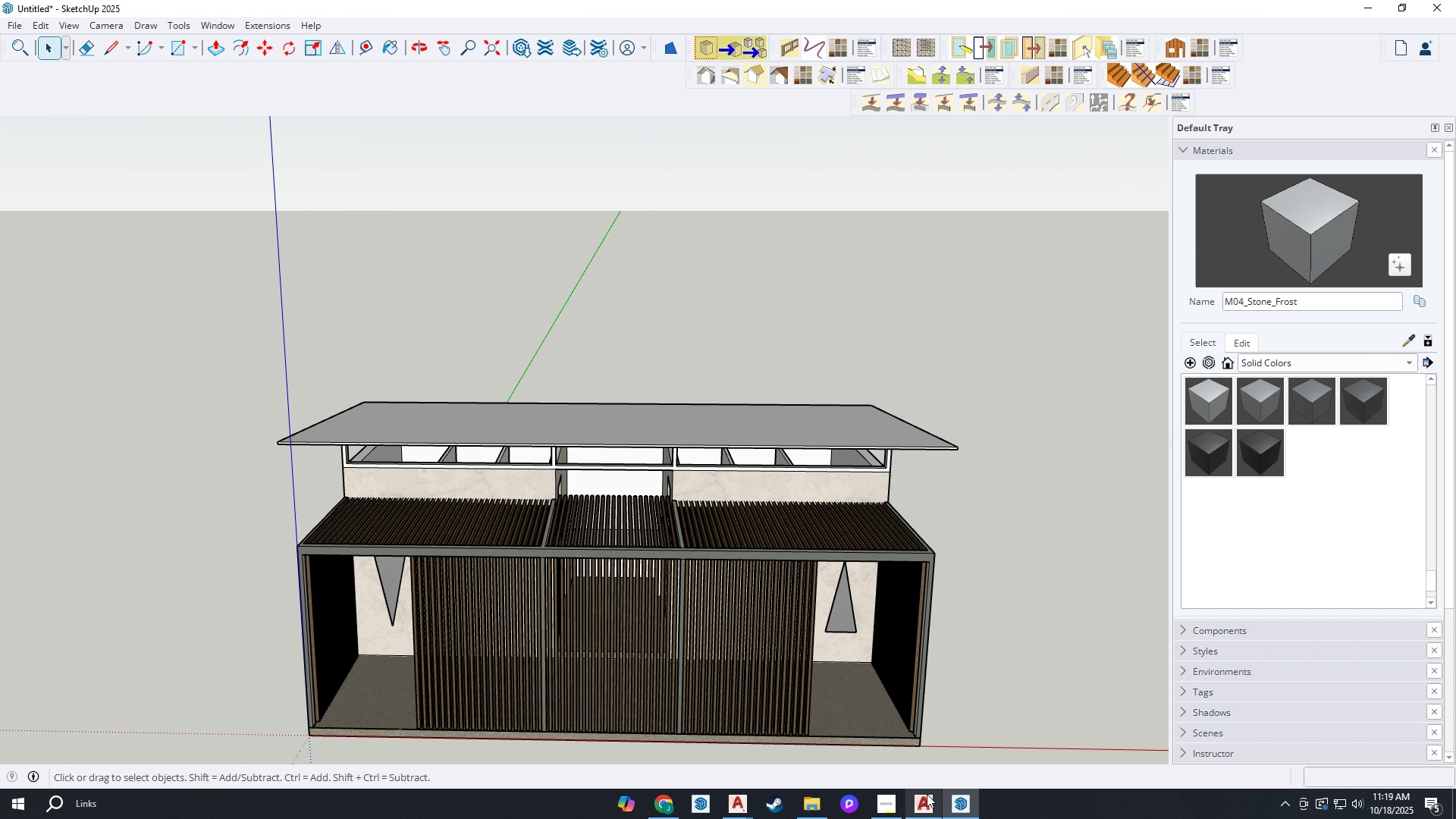 
left_click([891, 807])